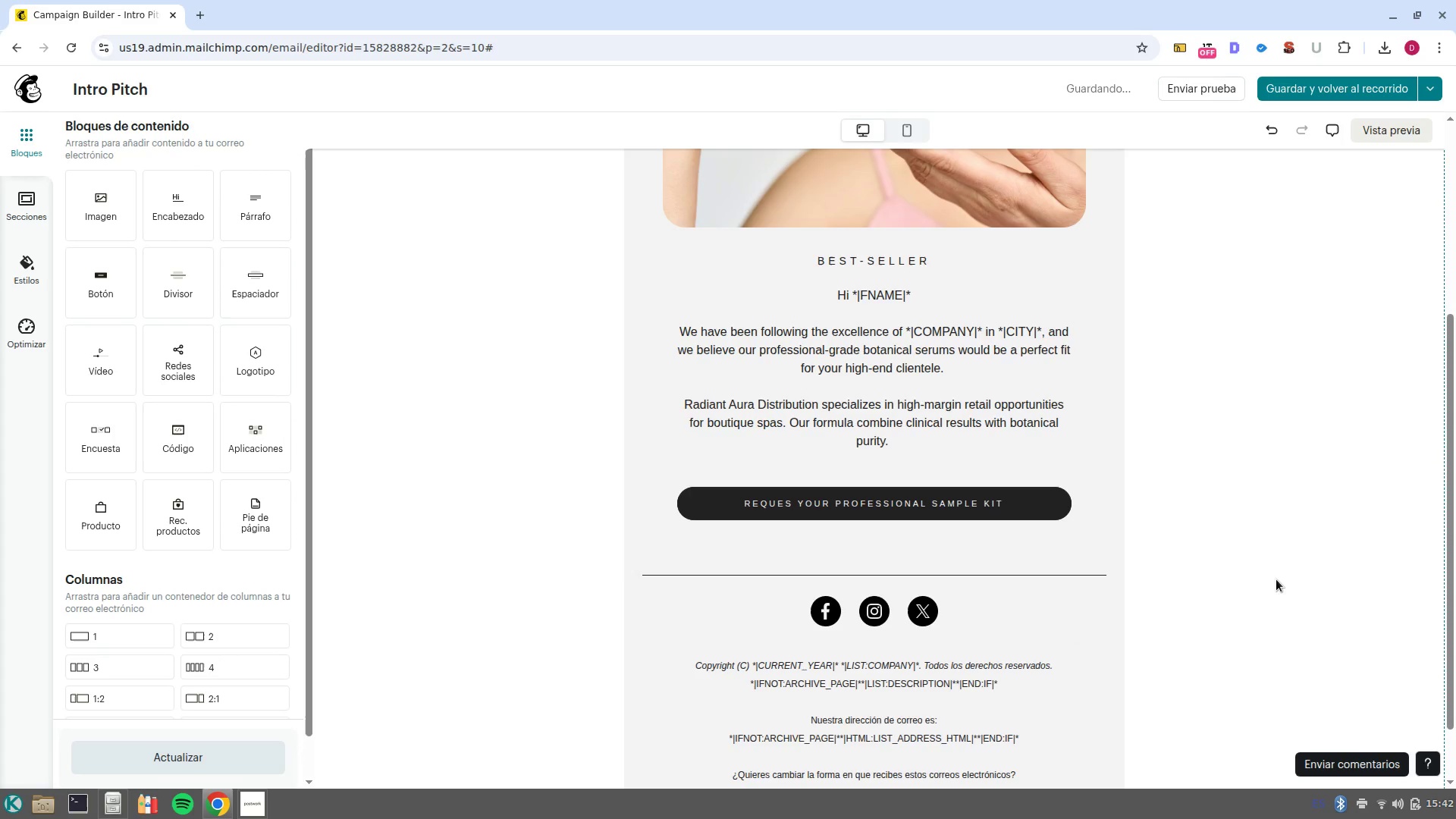 
wait(6.2)
 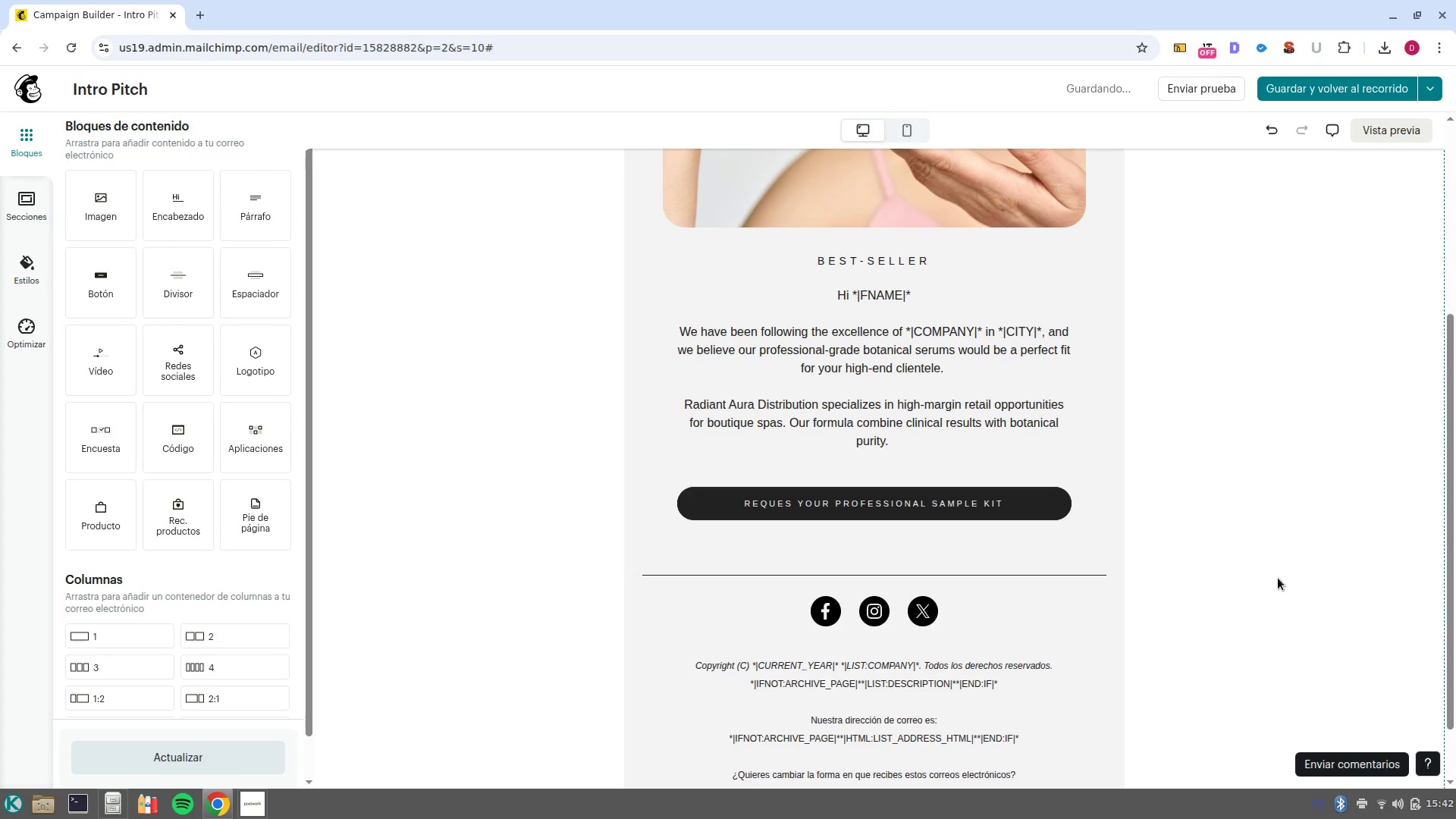 
left_click([1252, 570])
 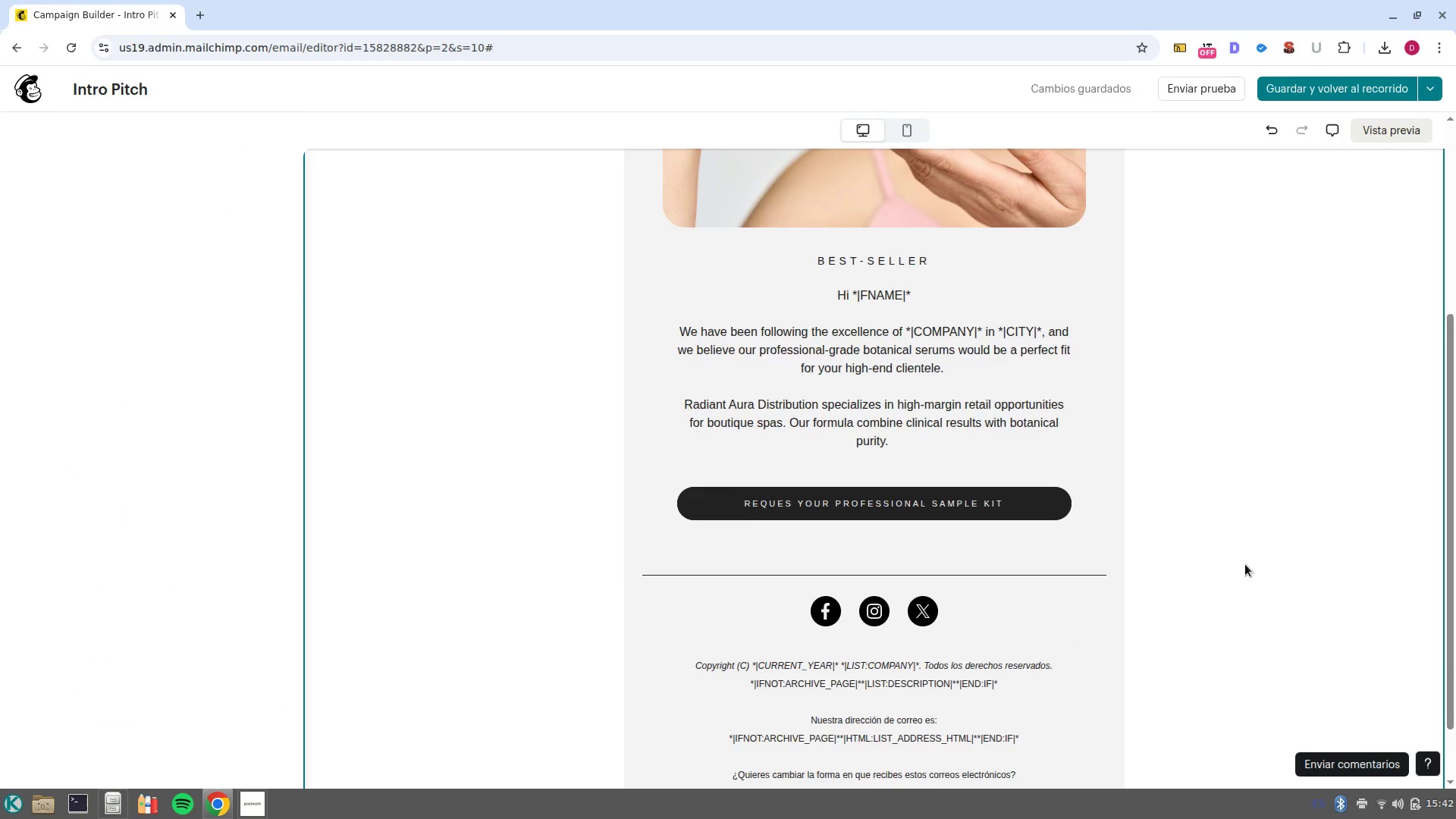 
scroll: coordinate [1238, 568], scroll_direction: up, amount: 7.0
 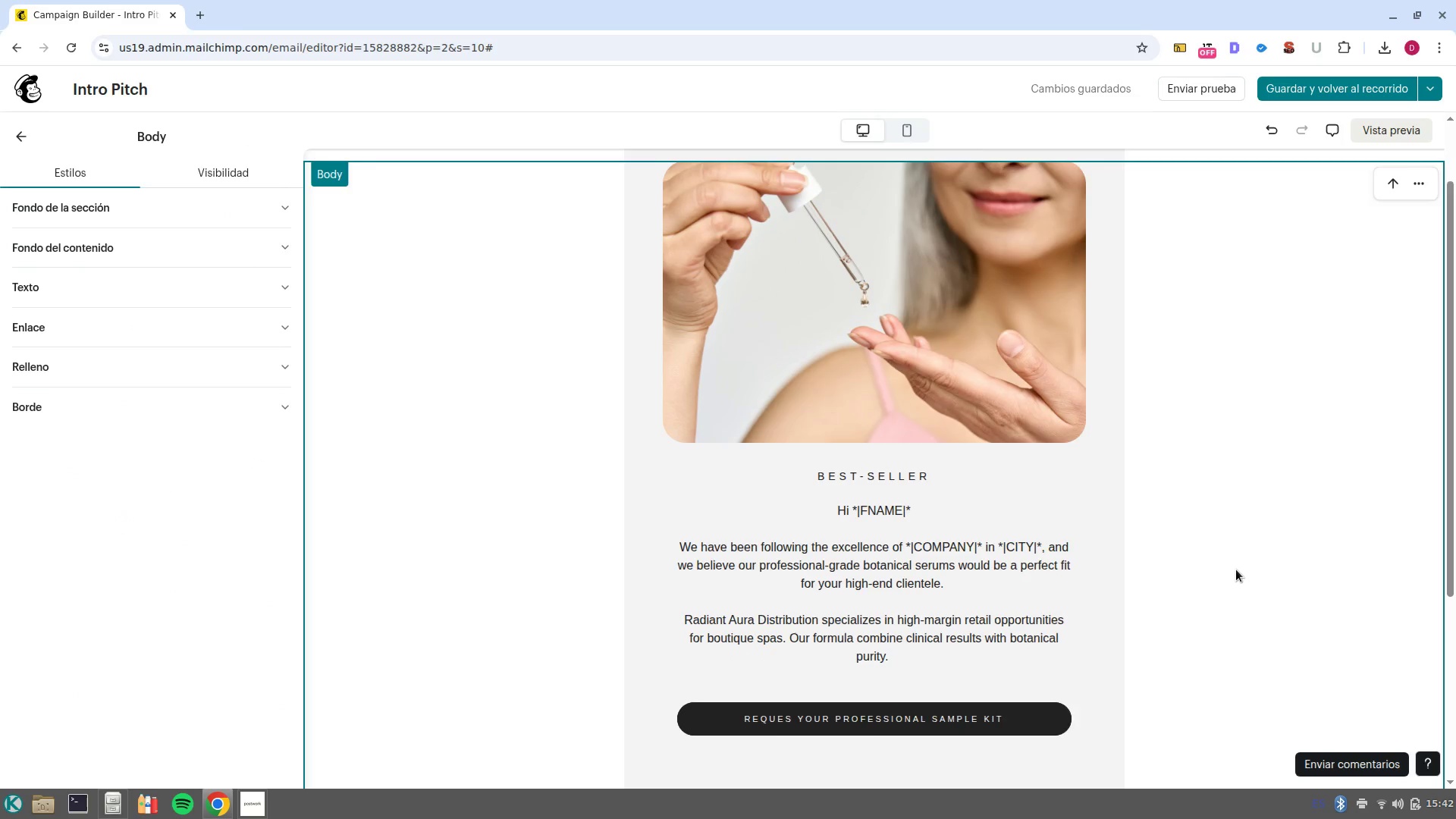 
scroll: coordinate [1236, 570], scroll_direction: down, amount: 1.0
 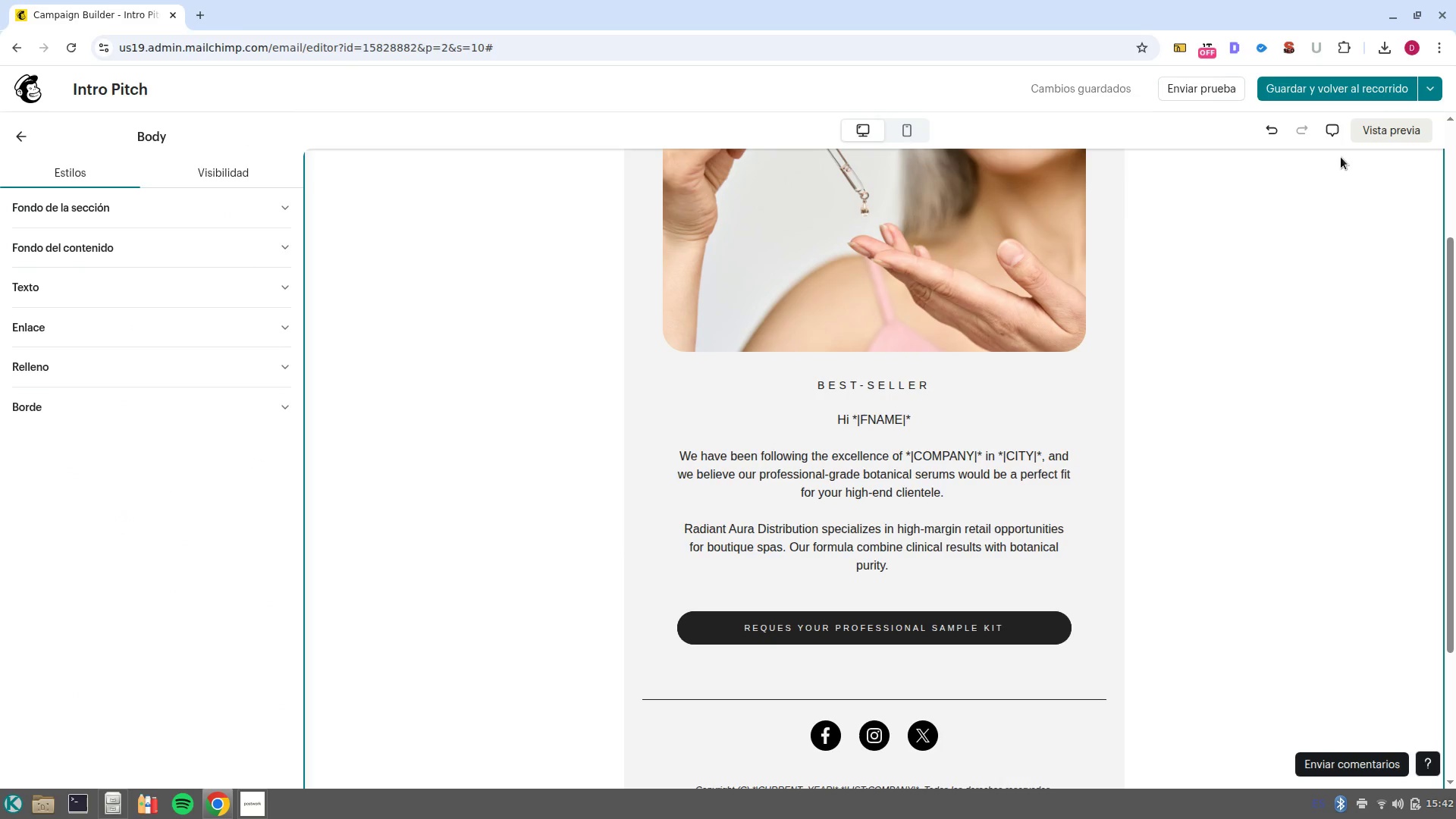 
left_click([1382, 122])
 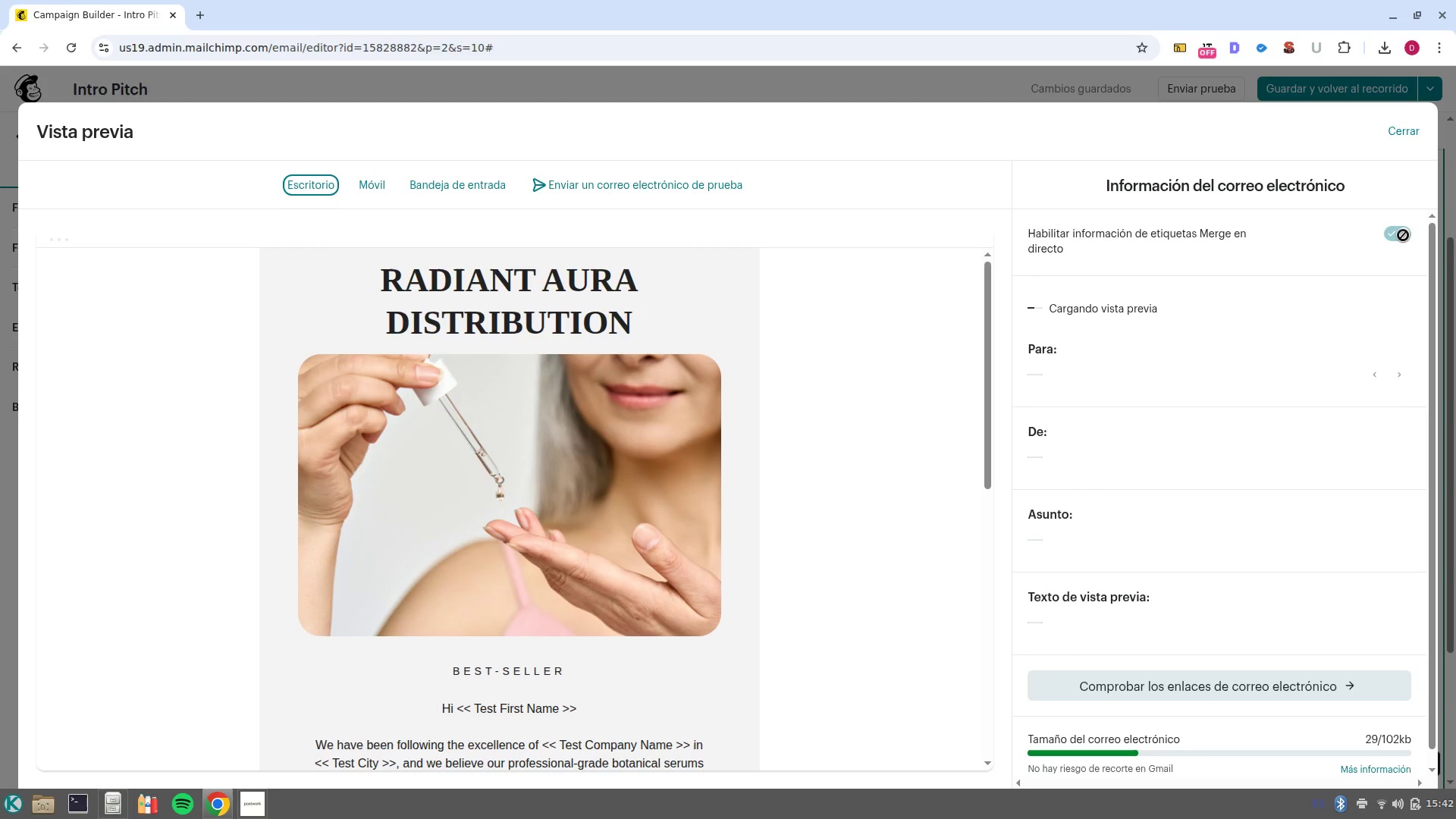 
scroll: coordinate [824, 410], scroll_direction: down, amount: 2.0
 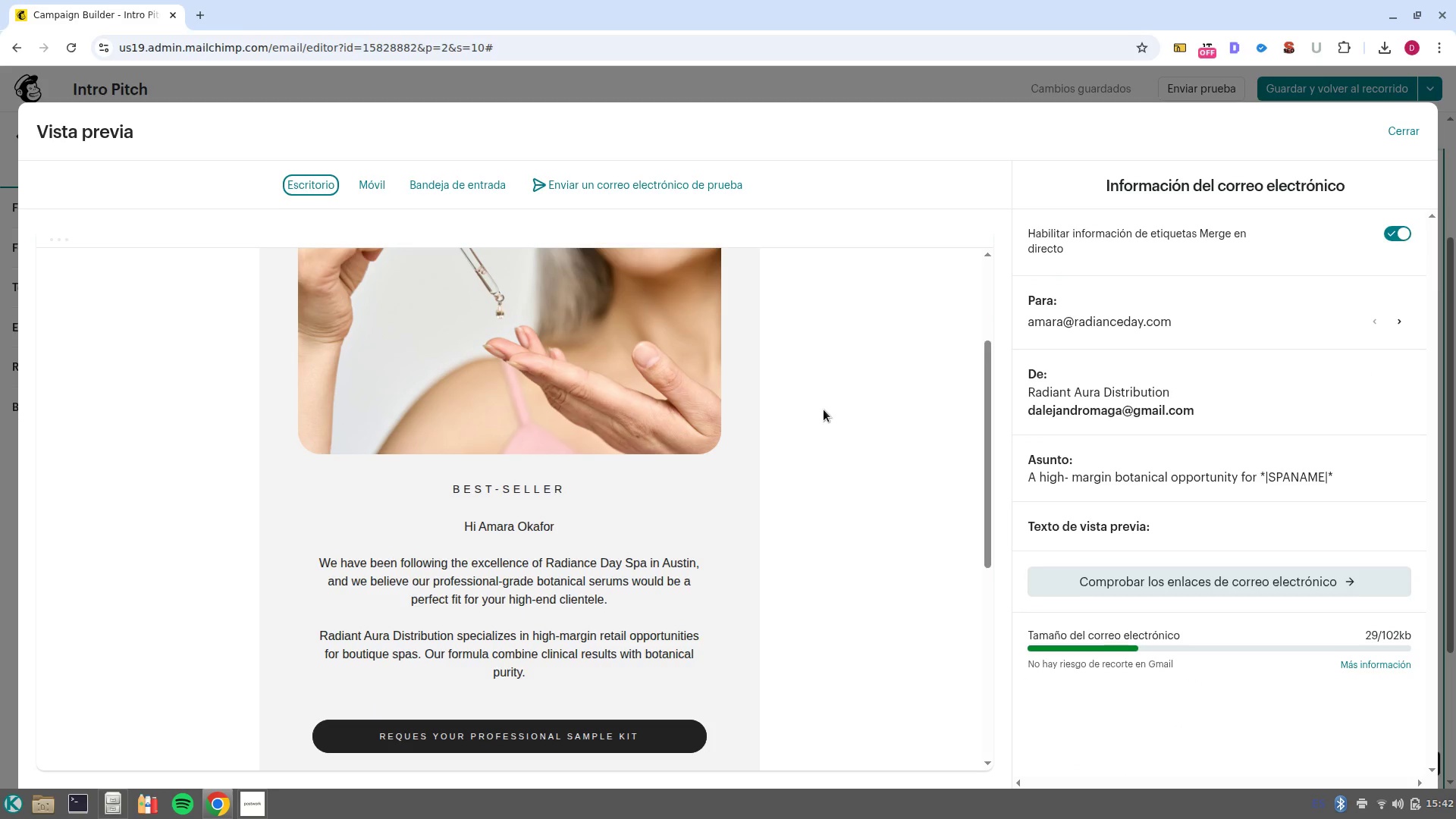 
wait(9.0)
 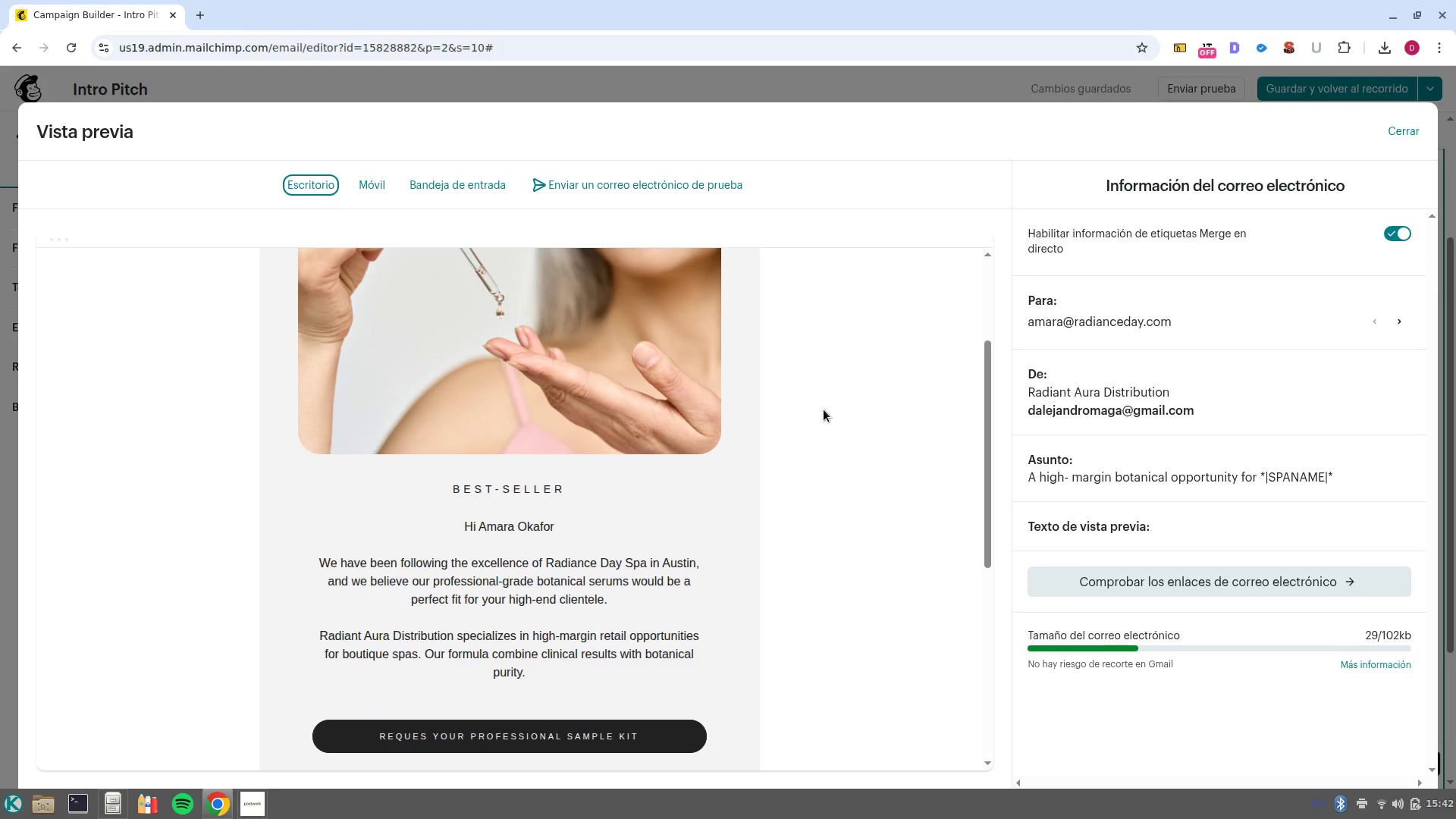 
left_click([1392, 234])
 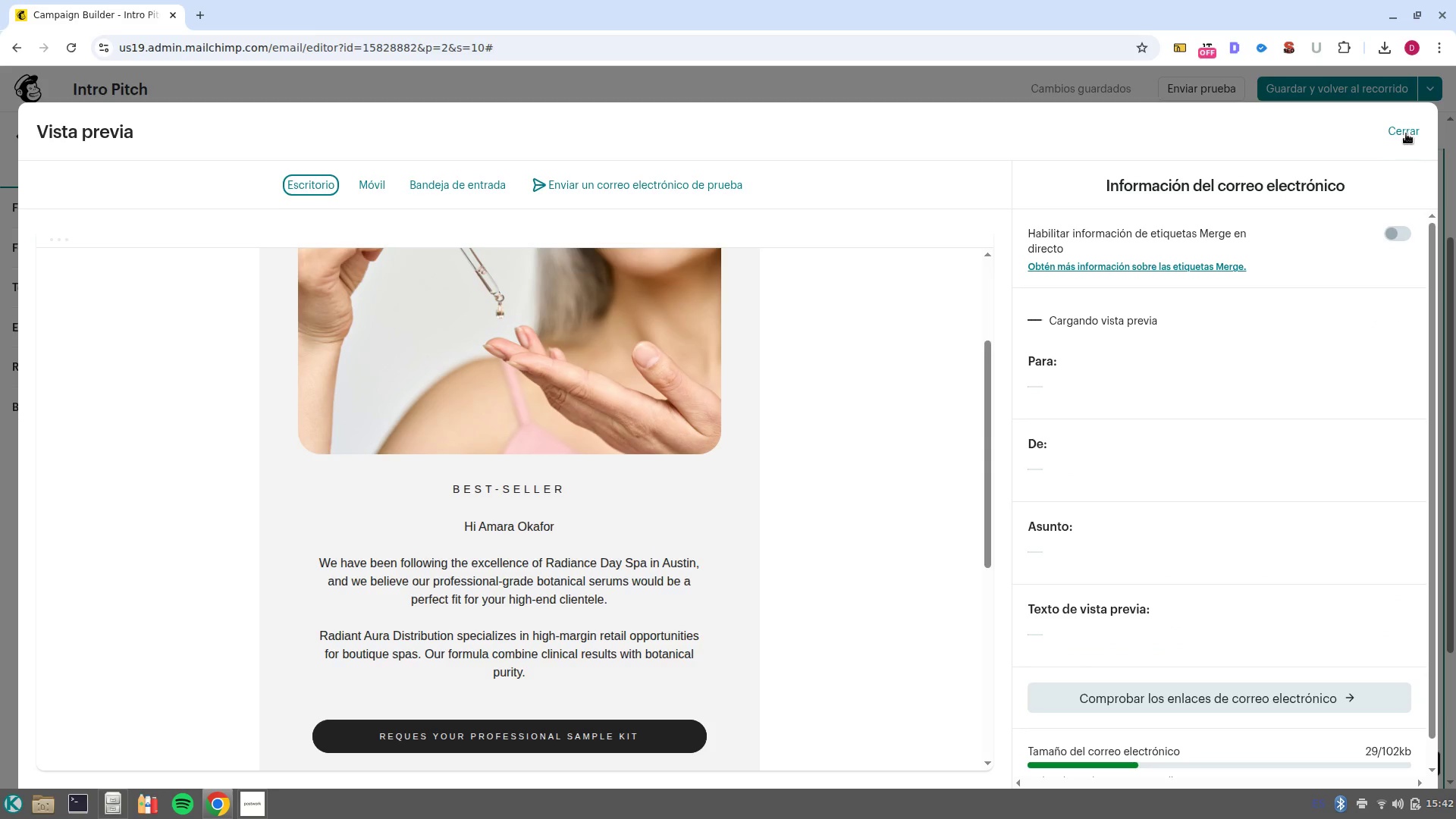 
left_click([1406, 133])
 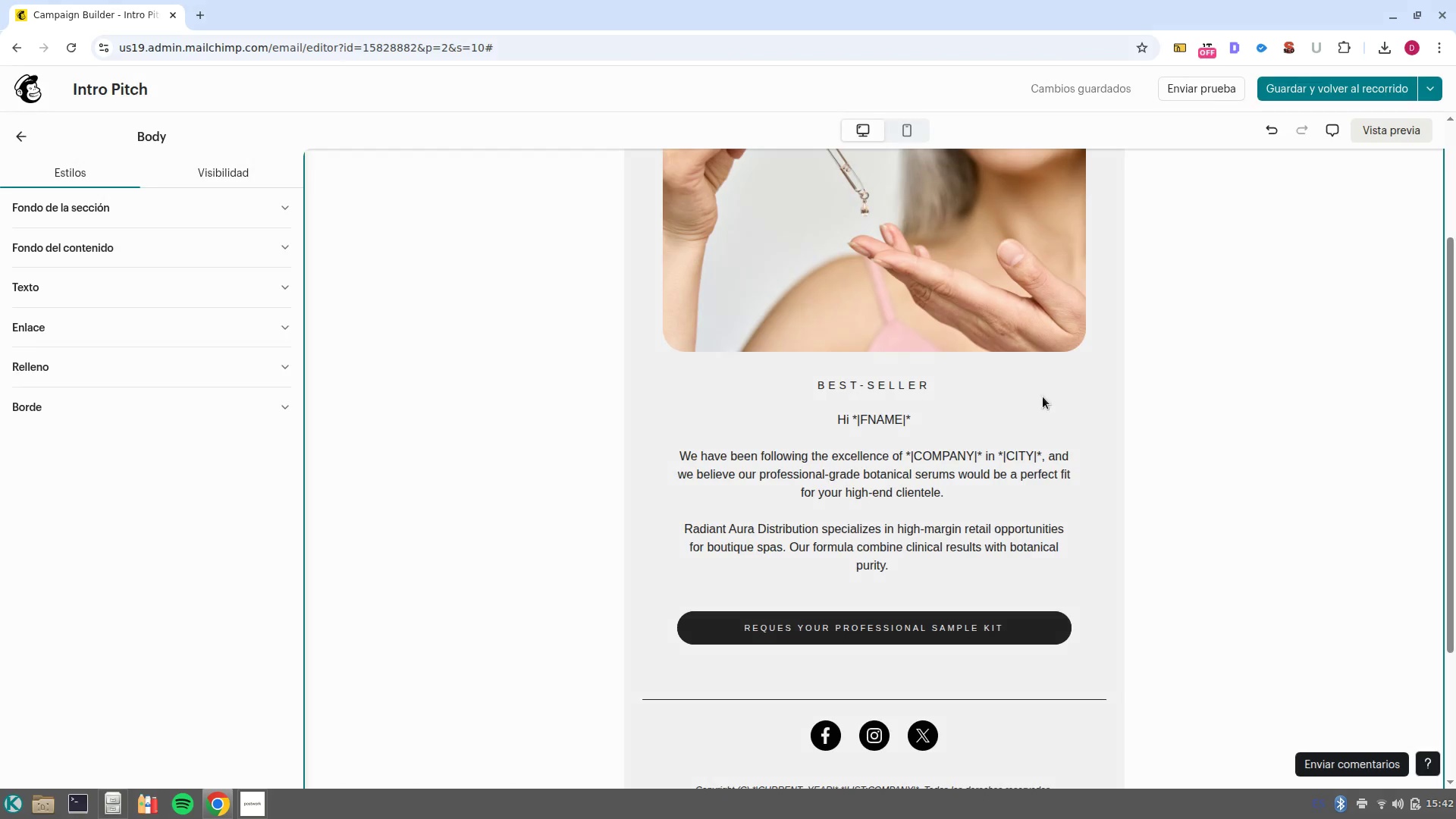 
scroll: coordinate [867, 457], scroll_direction: up, amount: 8.0
 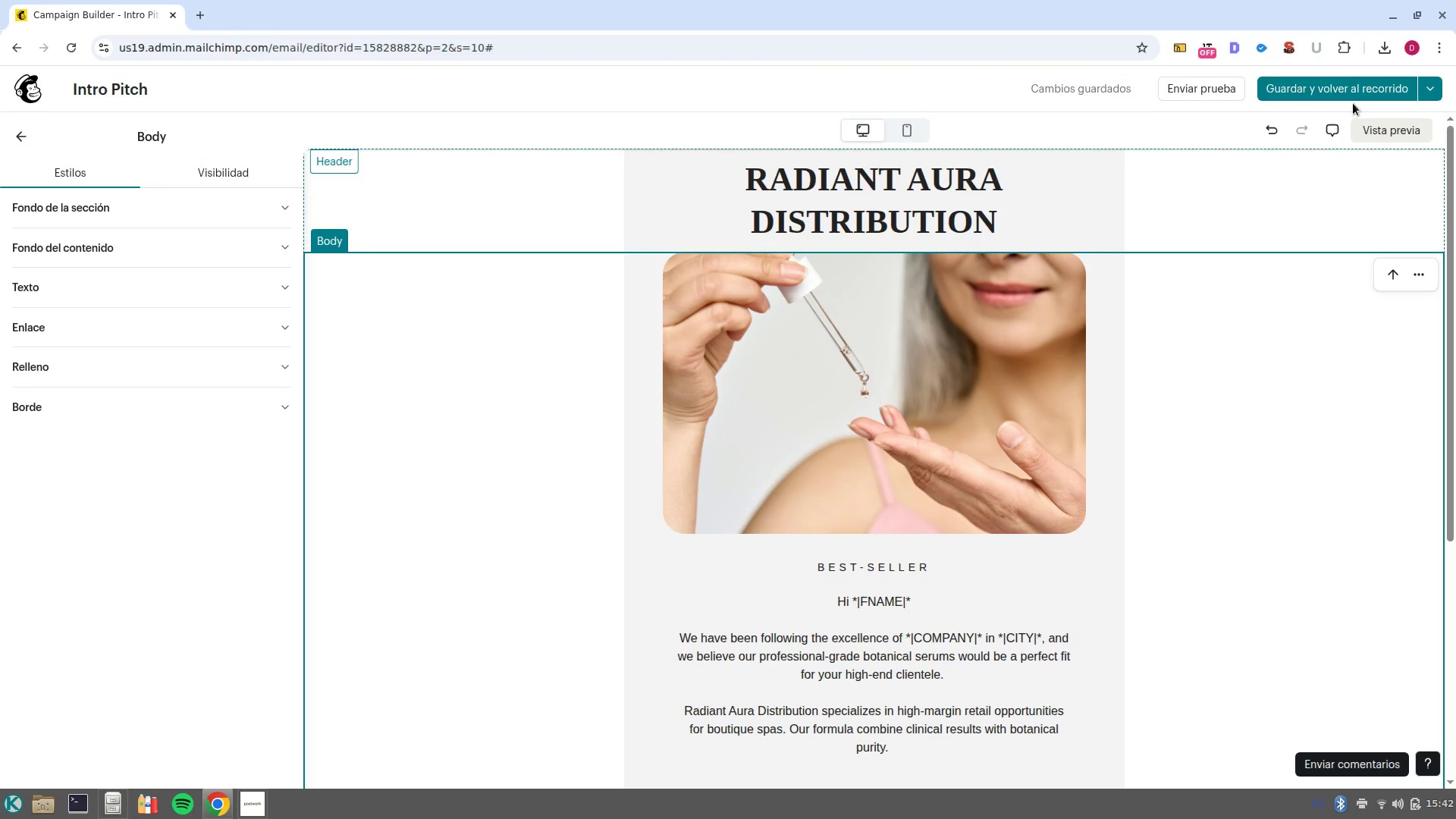 
scroll: coordinate [1064, 366], scroll_direction: down, amount: 8.0
 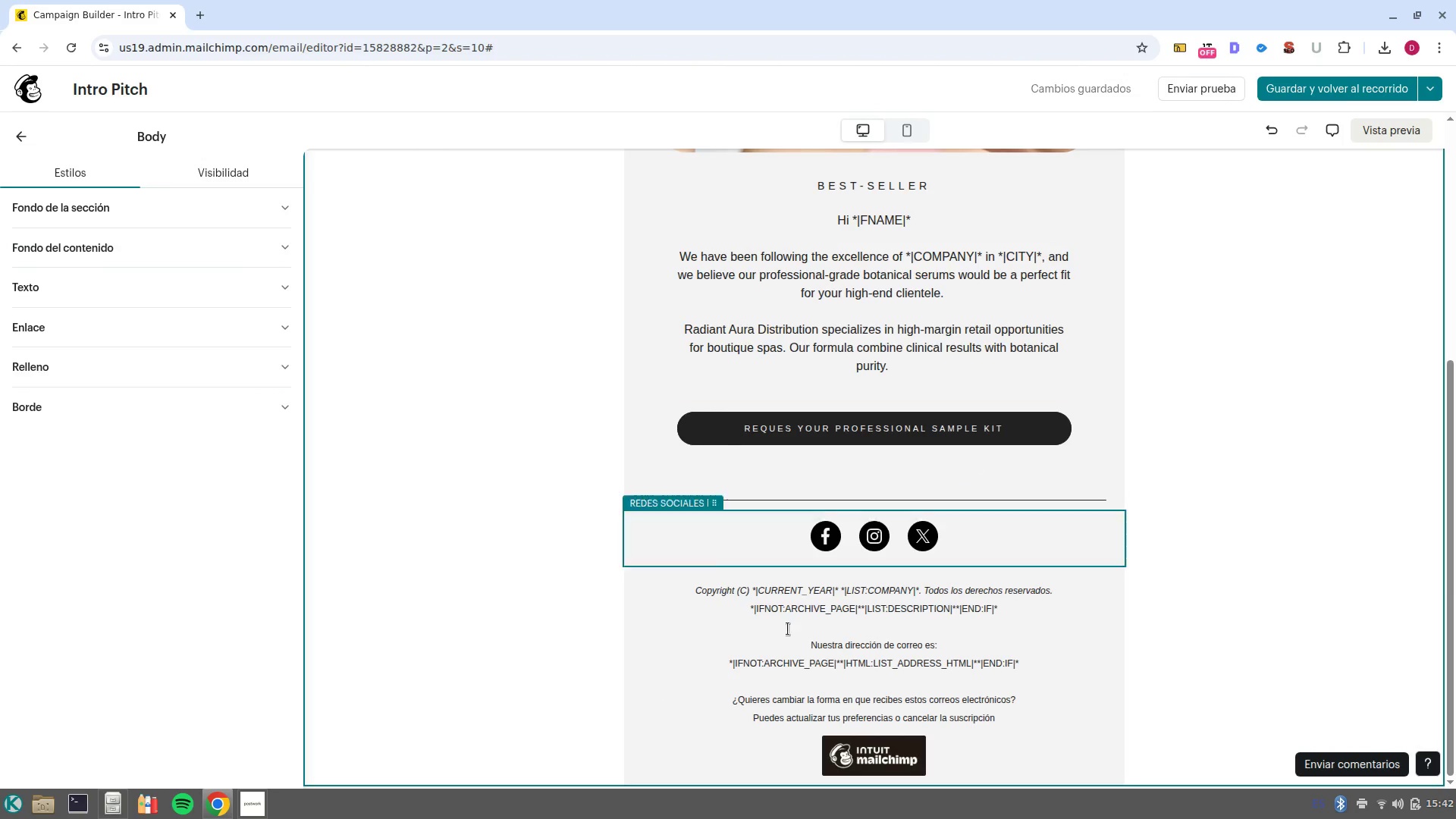 
scroll: coordinate [895, 595], scroll_direction: up, amount: 6.0
 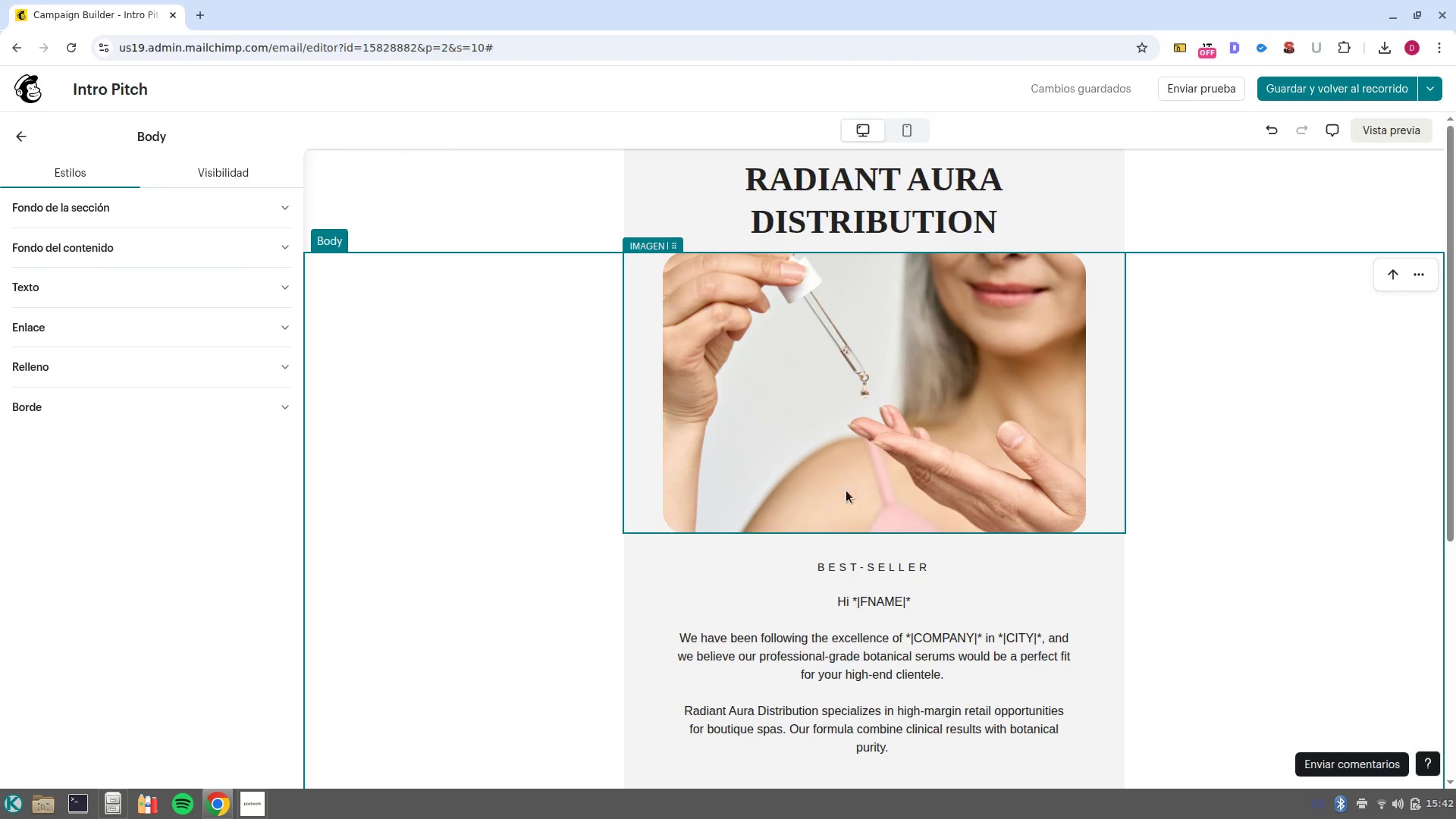 
left_click([768, 602])
 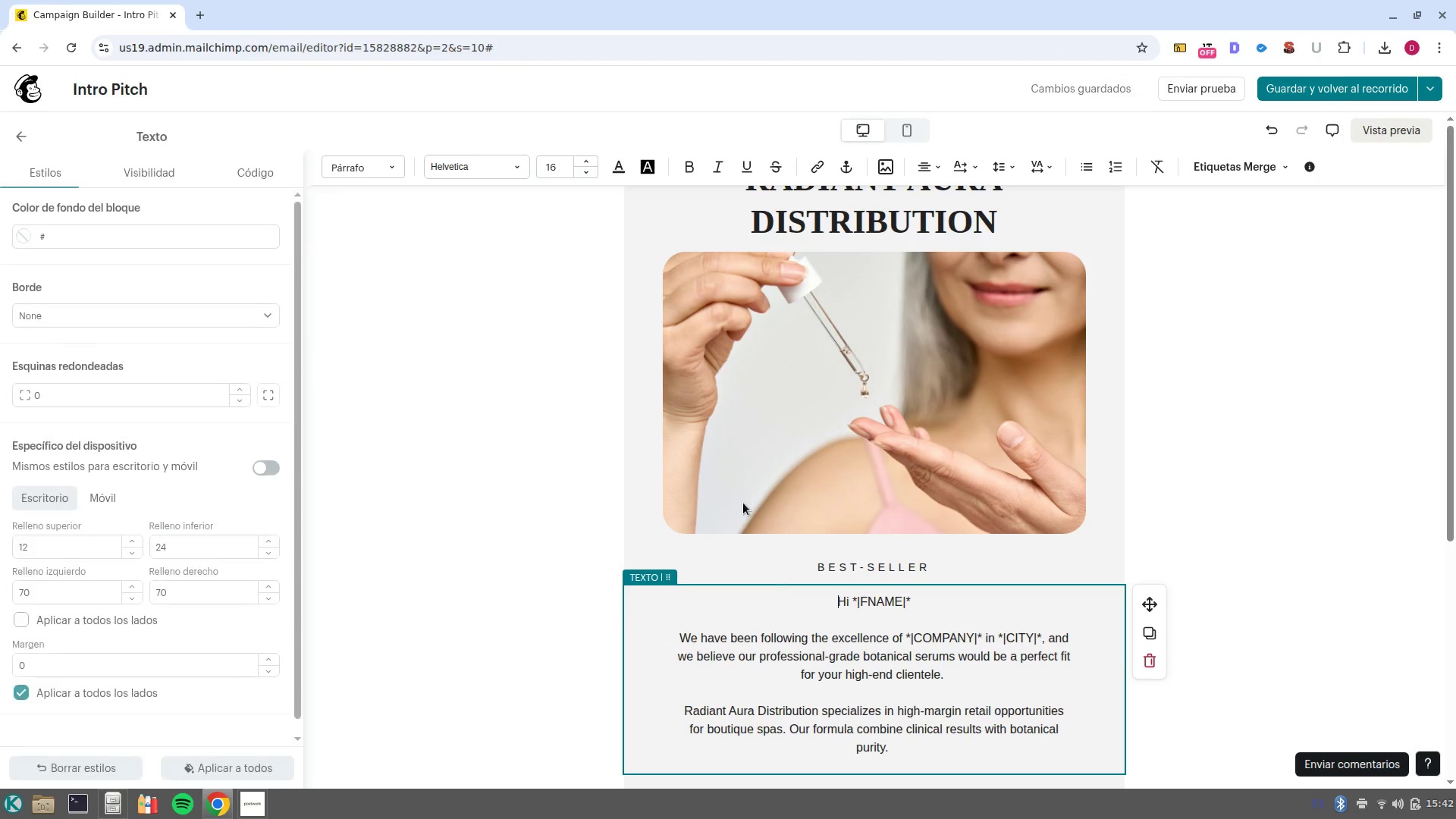 
left_click([743, 503])
 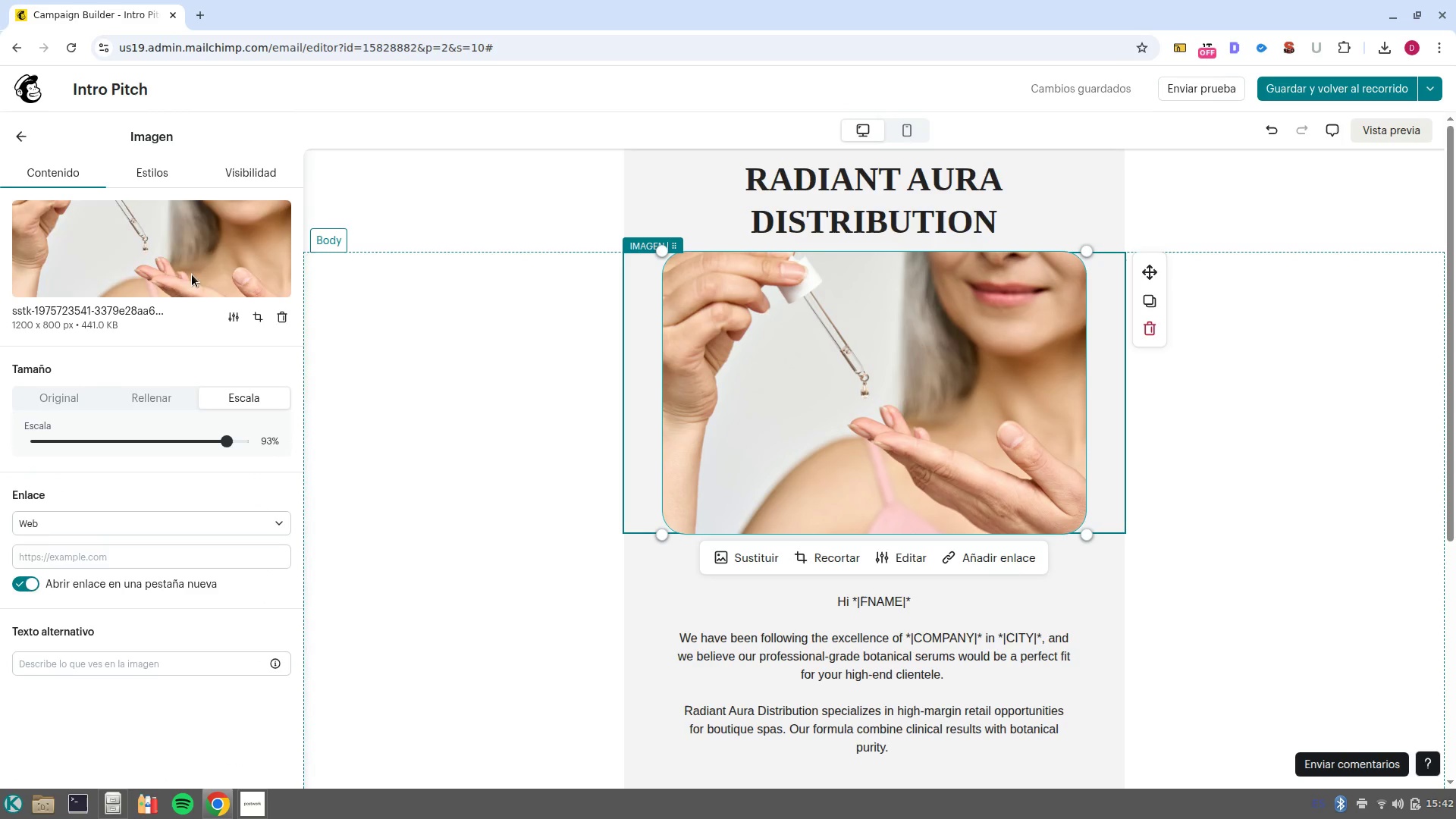 
left_click([157, 157])
 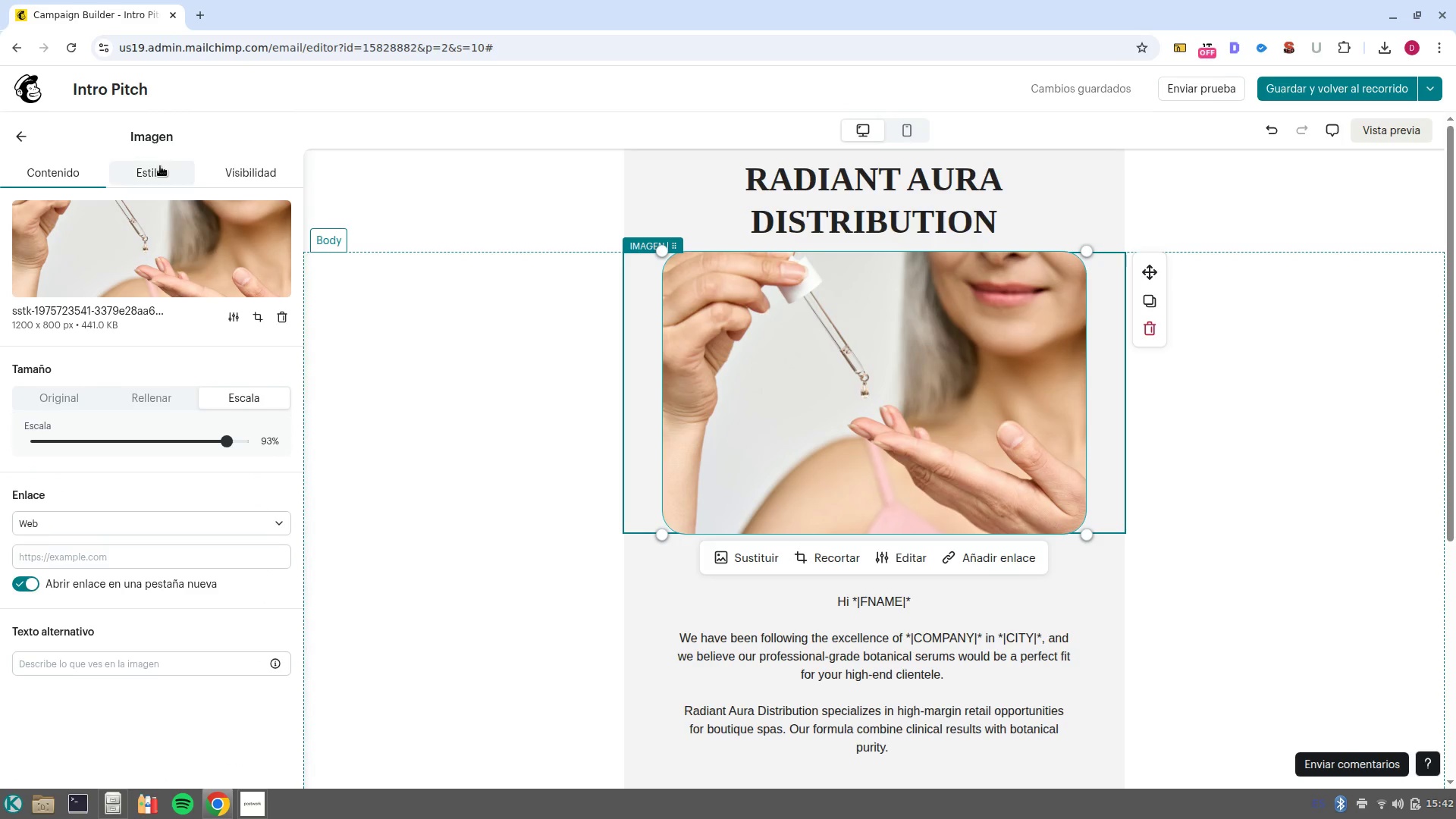 
left_click([160, 166])
 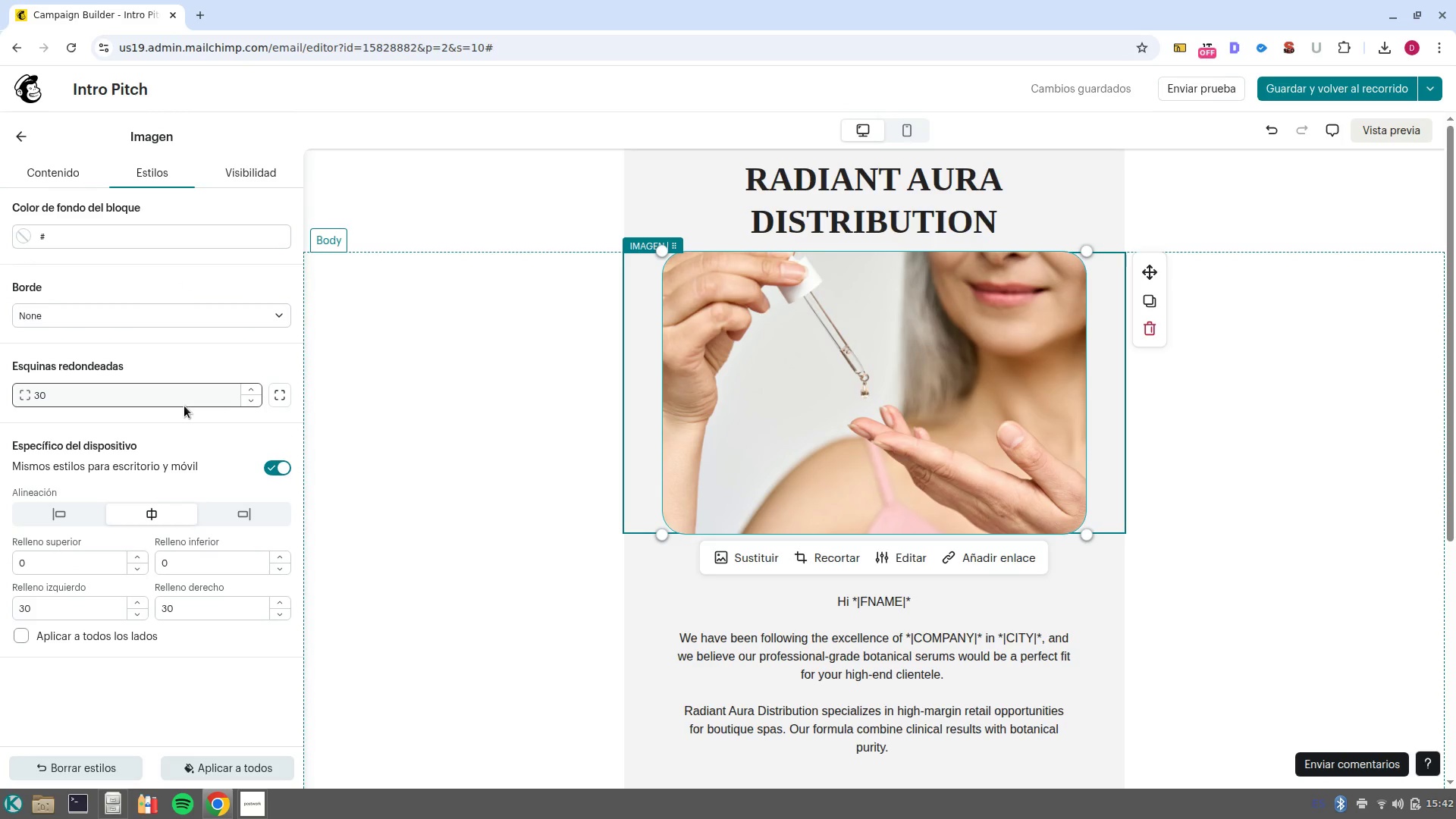 
wait(9.51)
 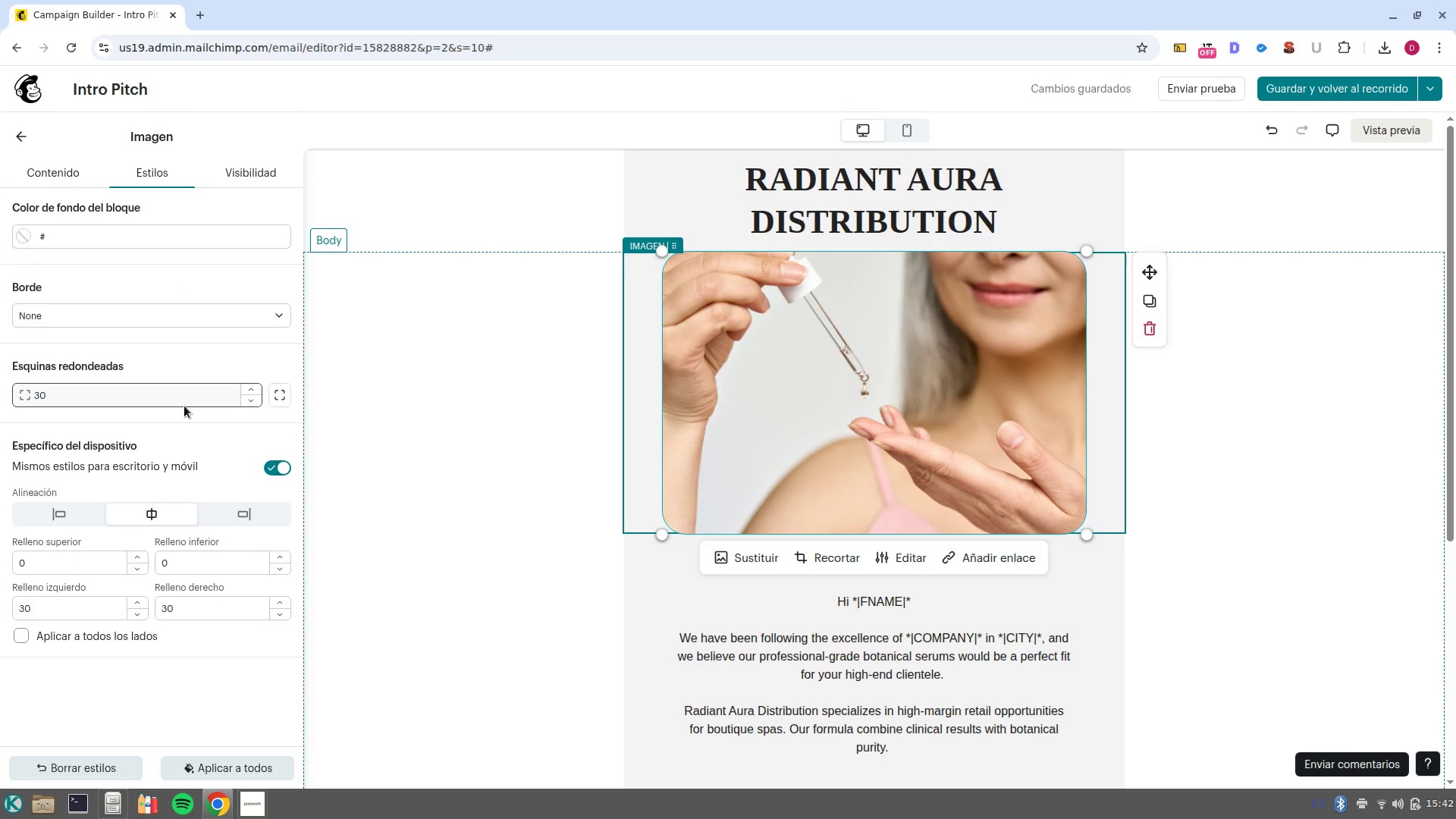 
left_click([67, 179])
 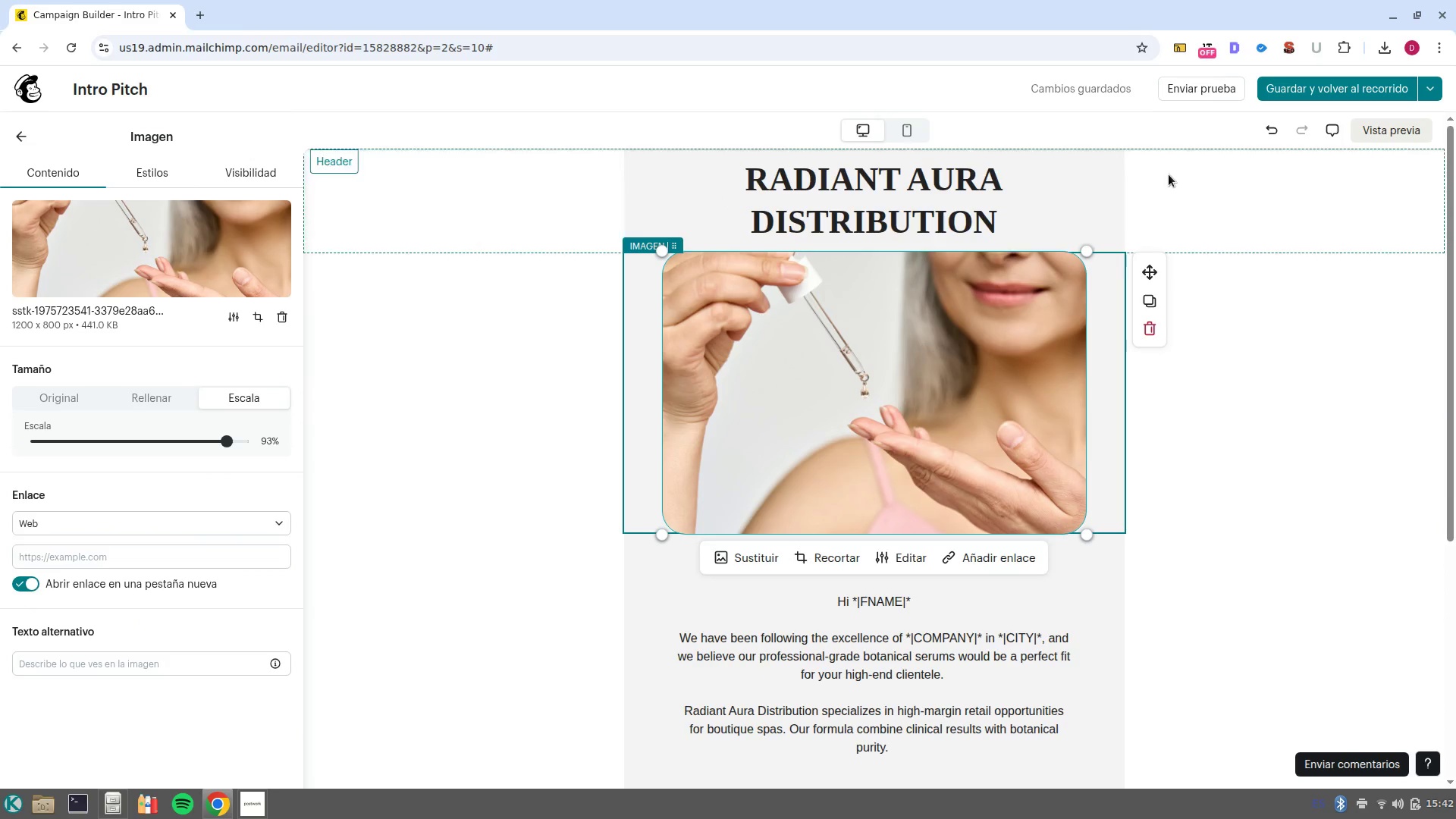 
left_click([1320, 93])
 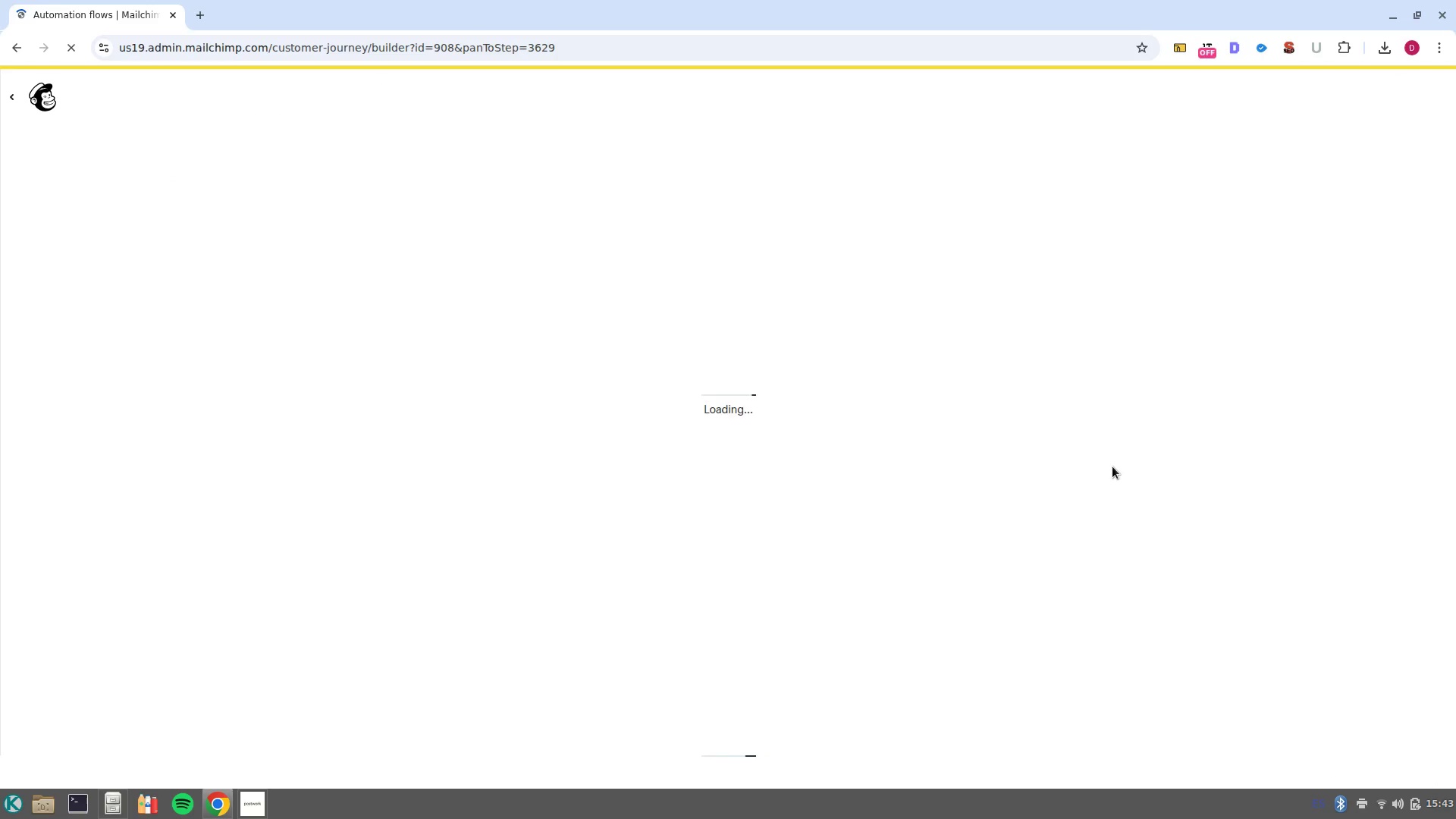 
wait(7.62)
 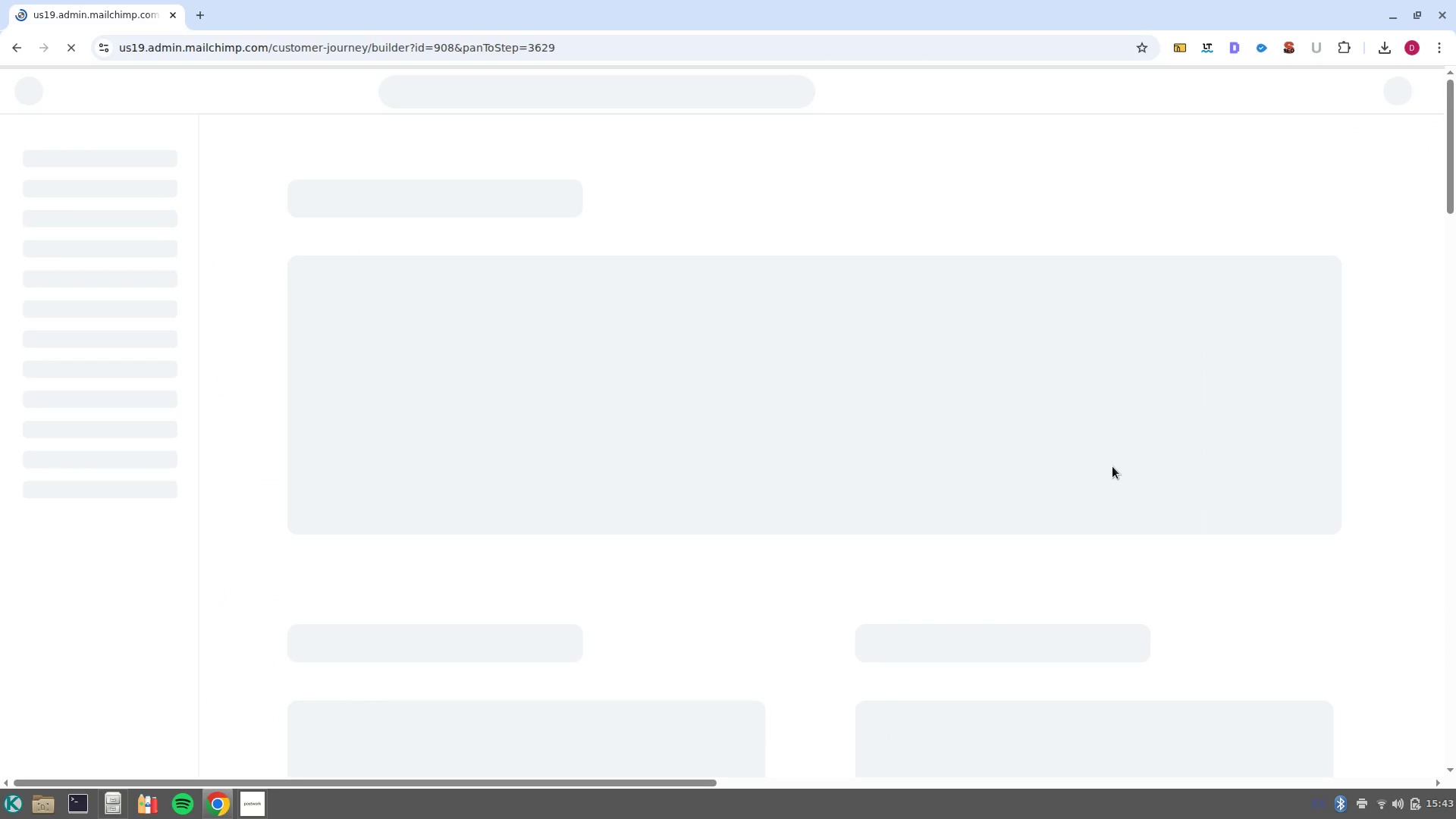 
scroll: coordinate [1079, 446], scroll_direction: down, amount: 2.0
 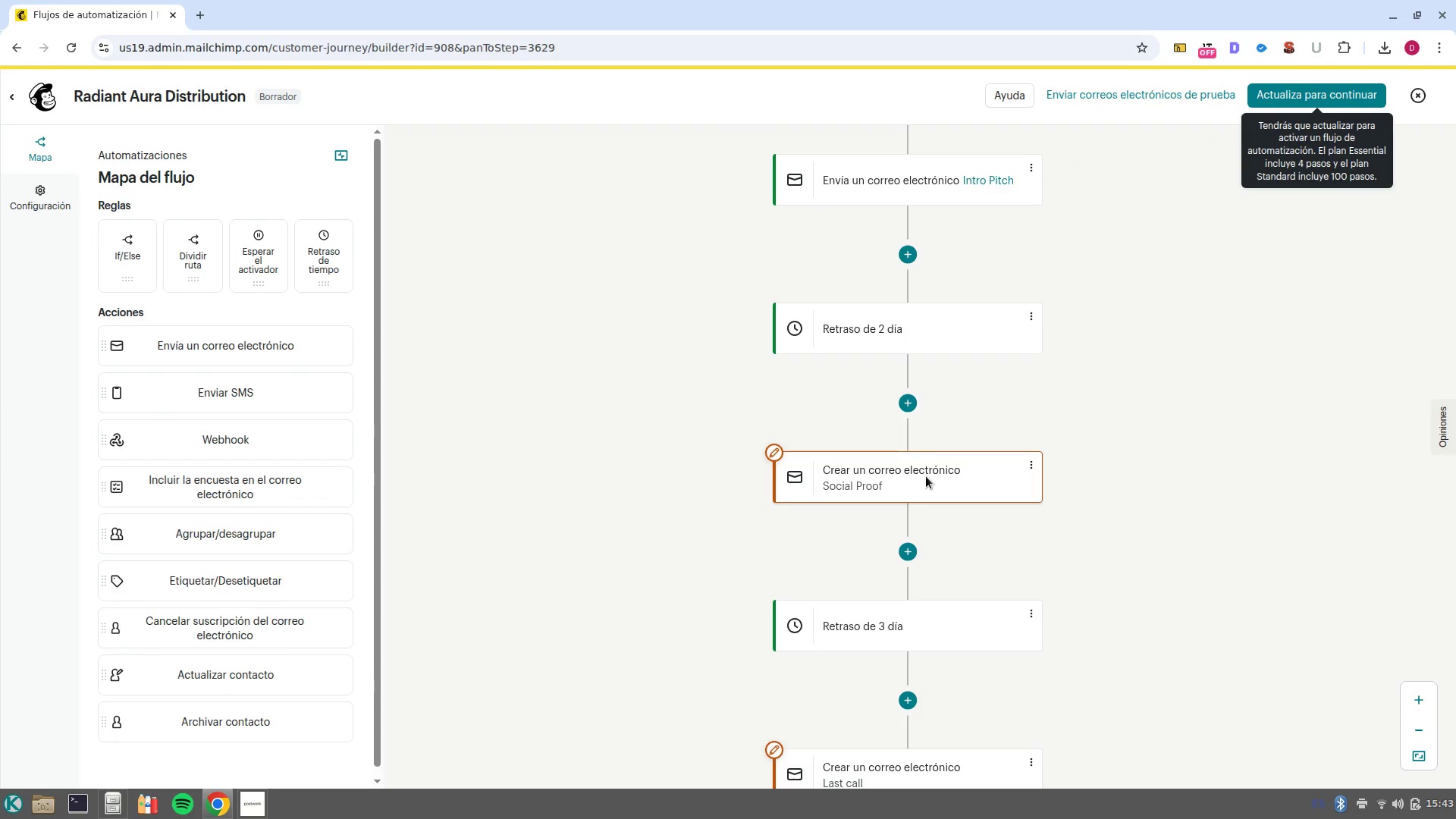 
left_click([926, 476])
 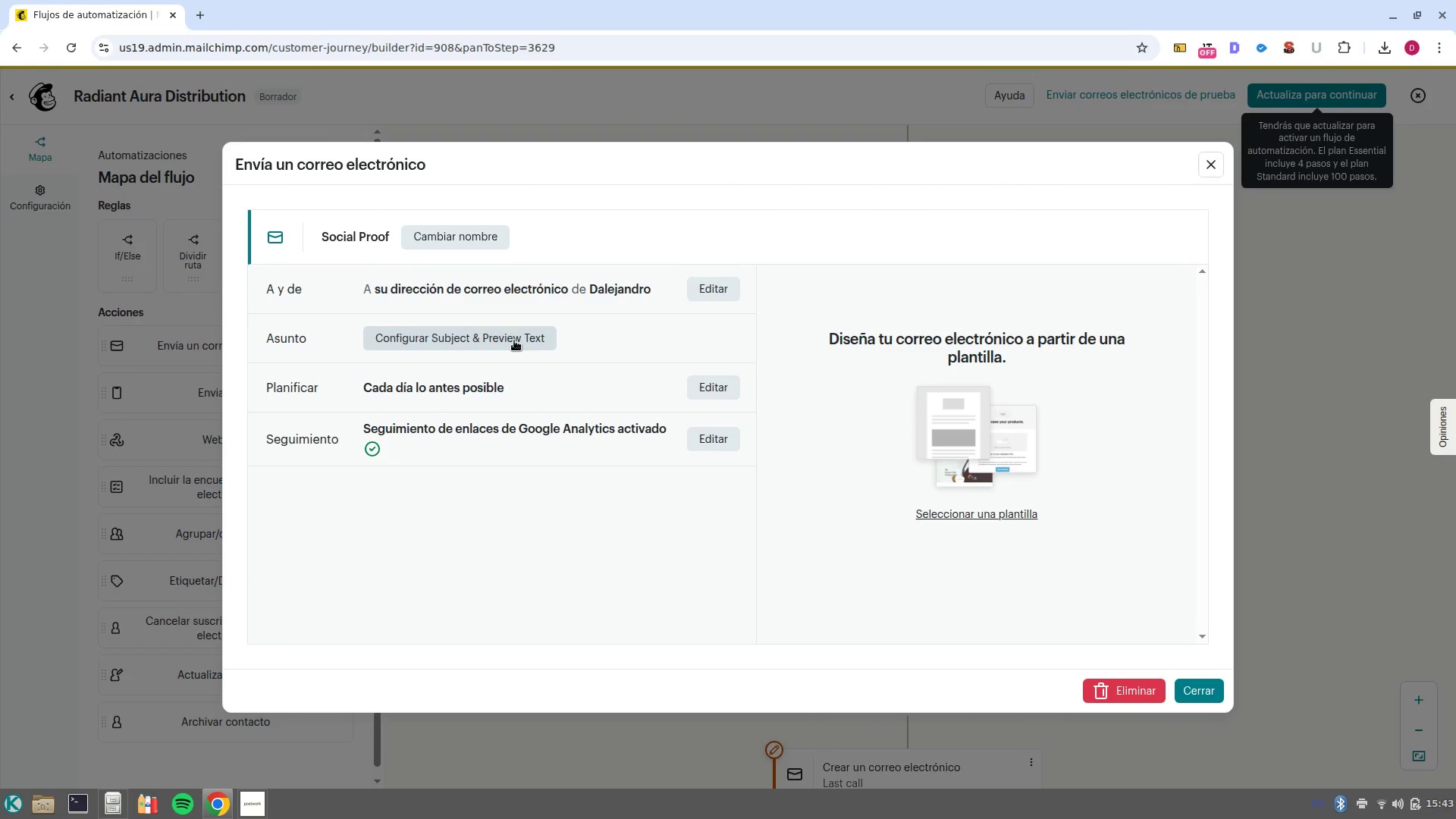 
left_click([735, 287])
 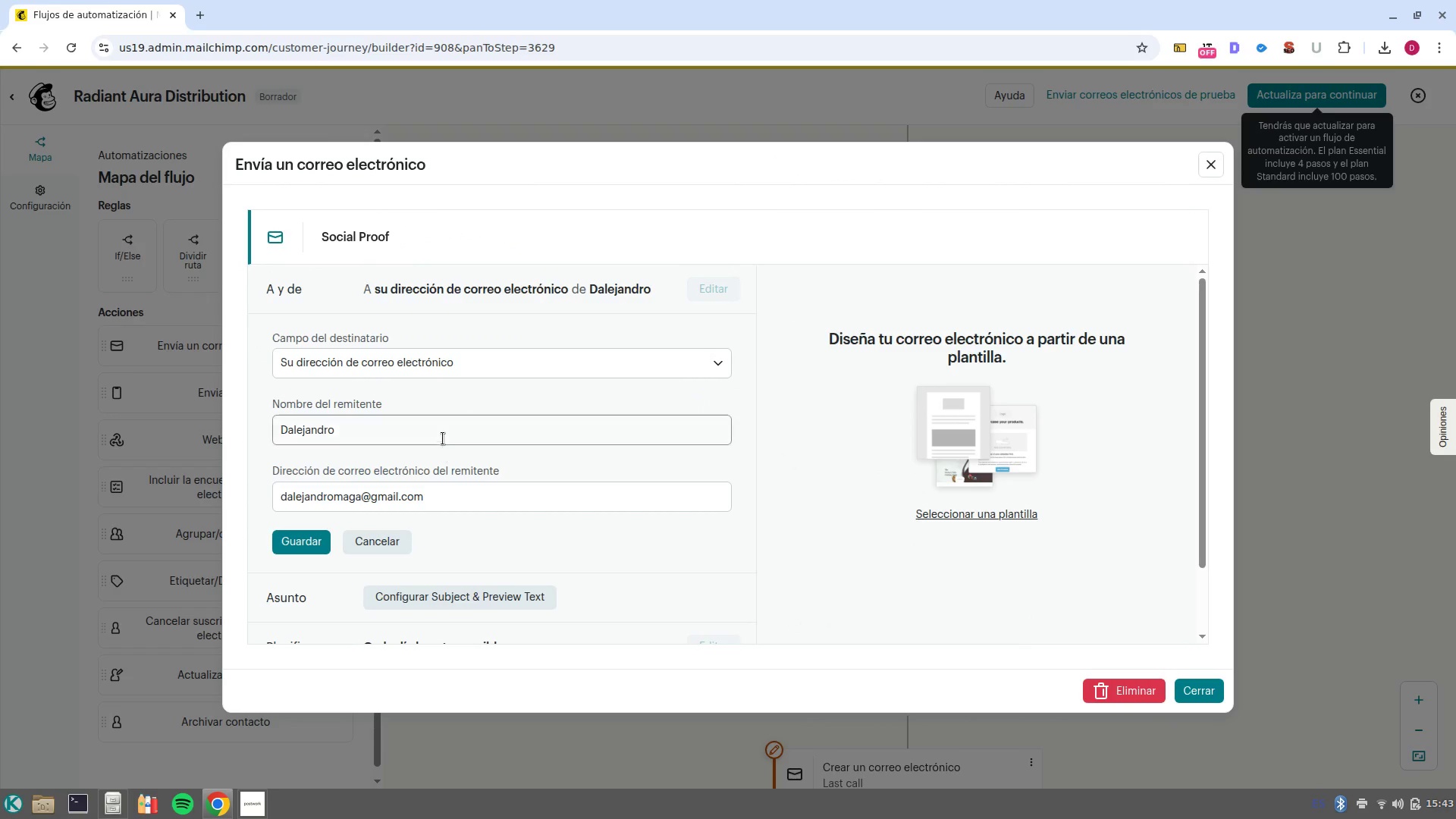 
double_click([443, 438])
 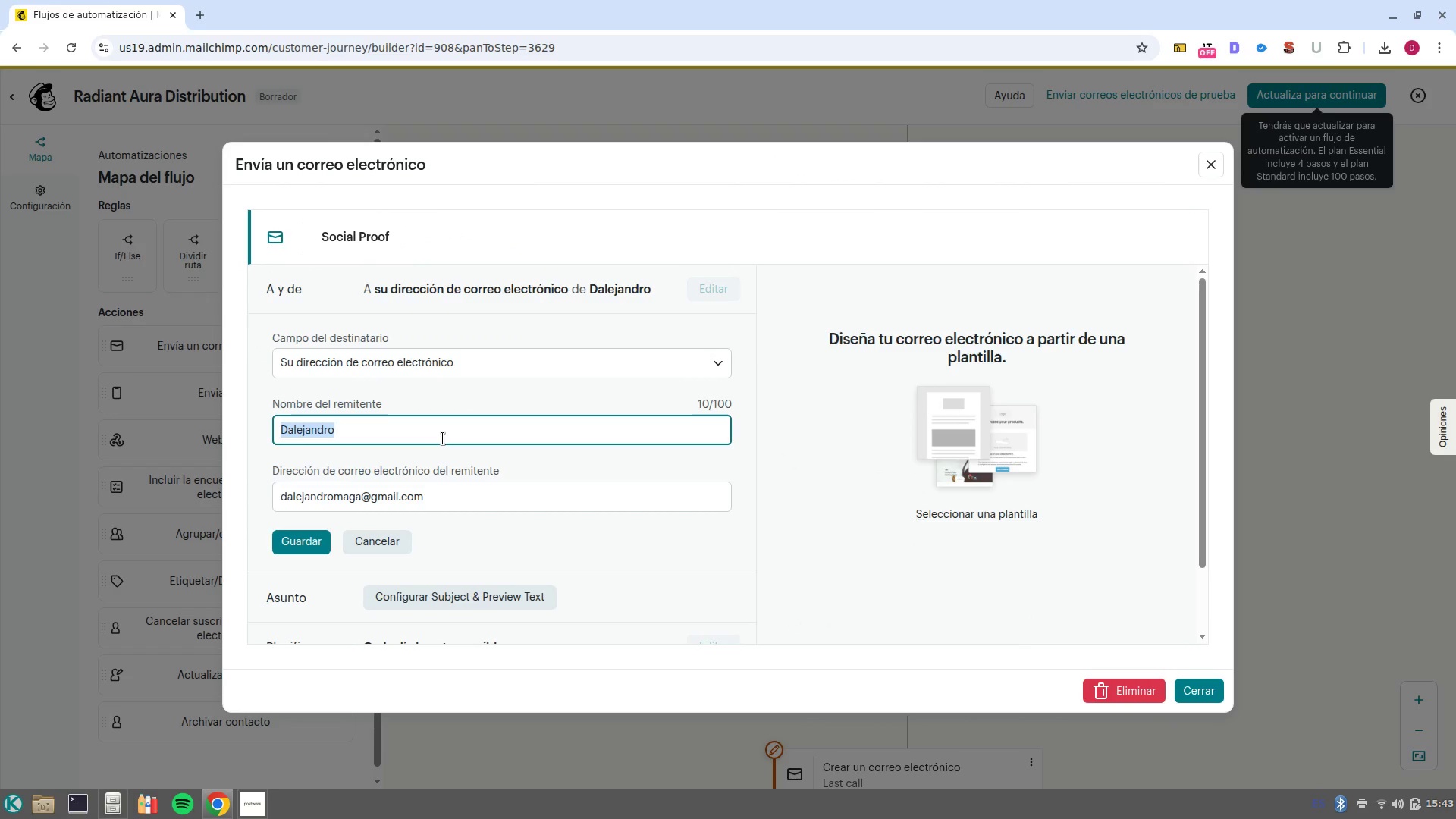 
triple_click([443, 438])
 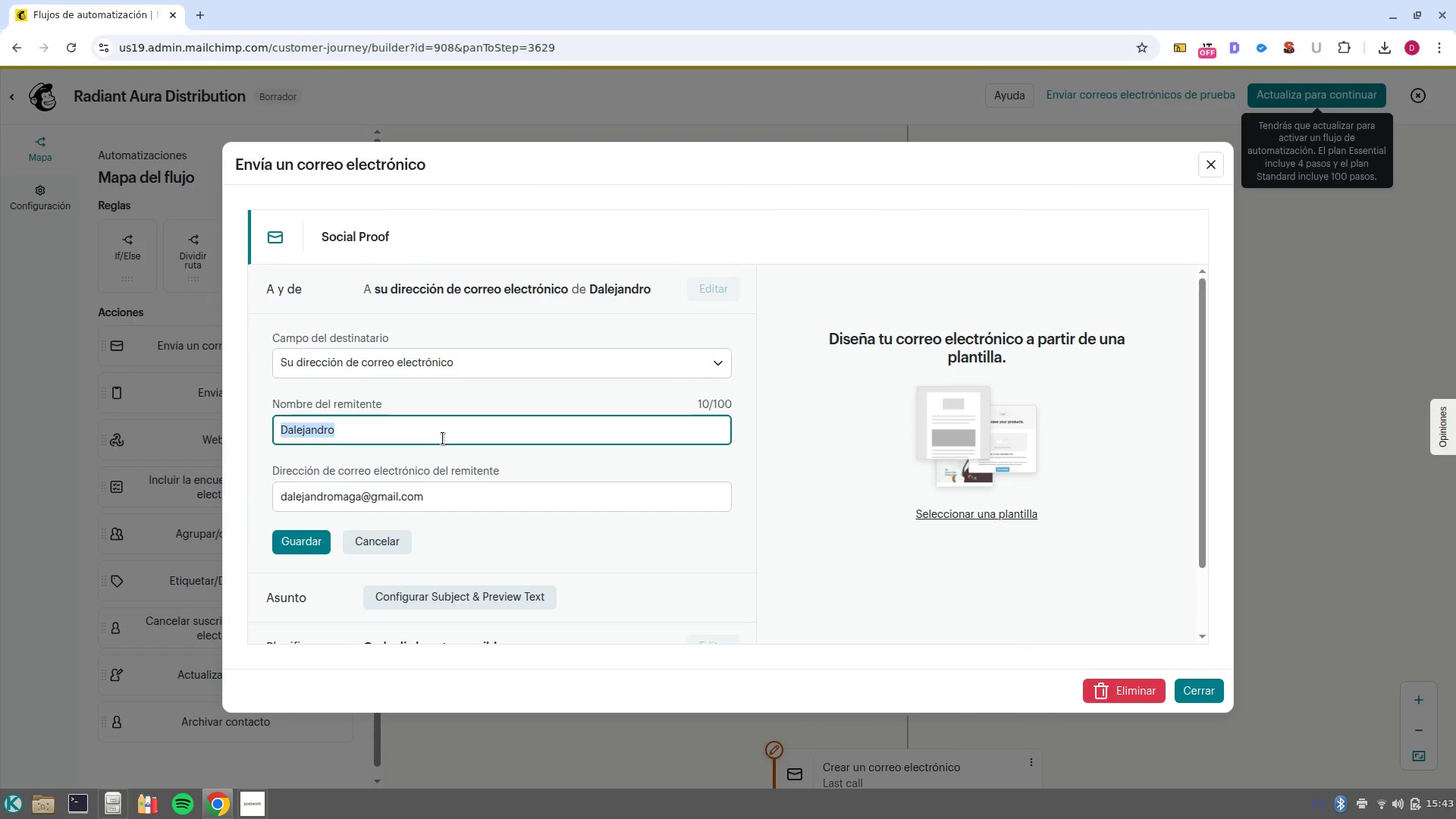 
key(Control+Shift+V)
 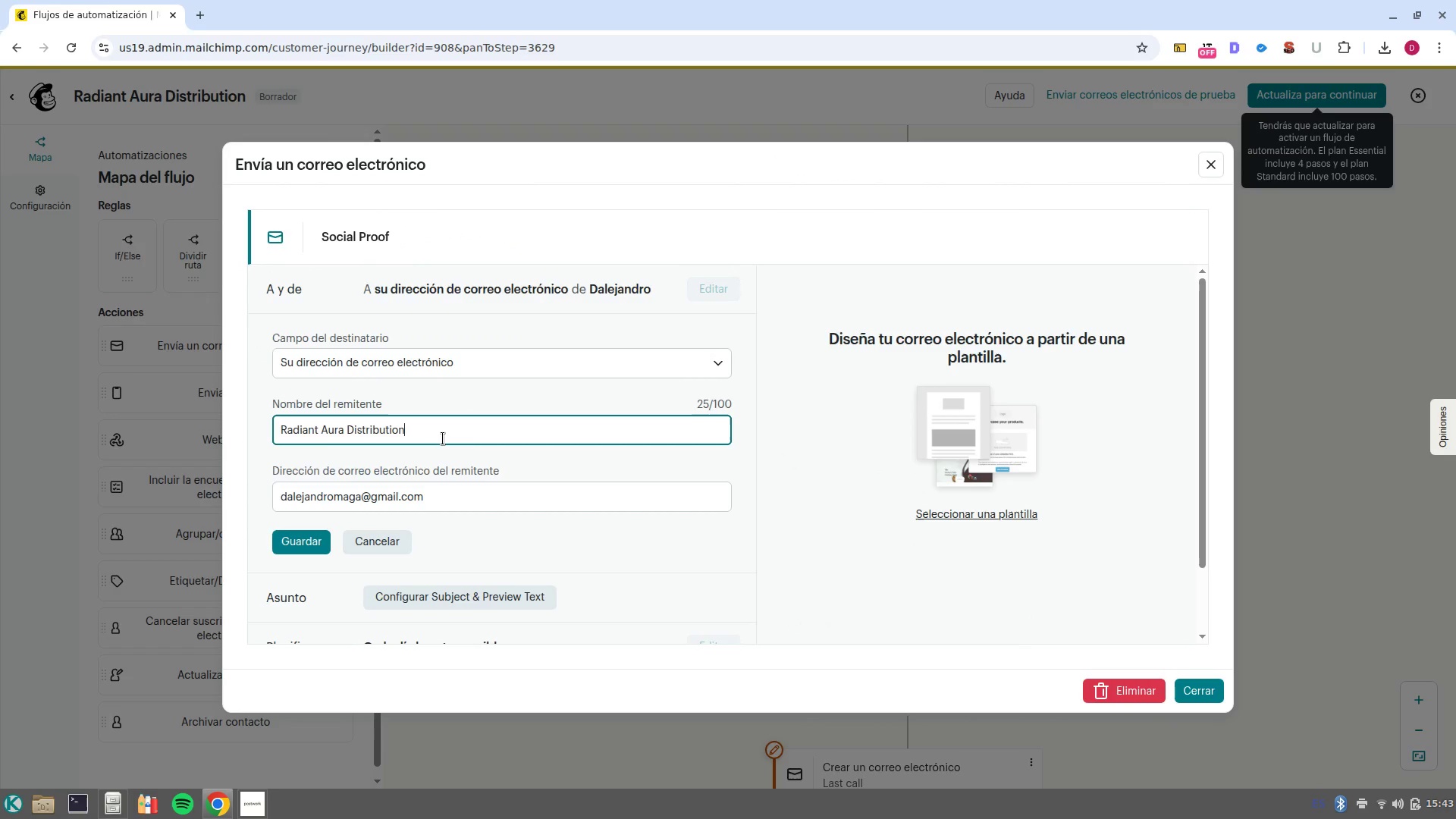 
key(CapsLock)
 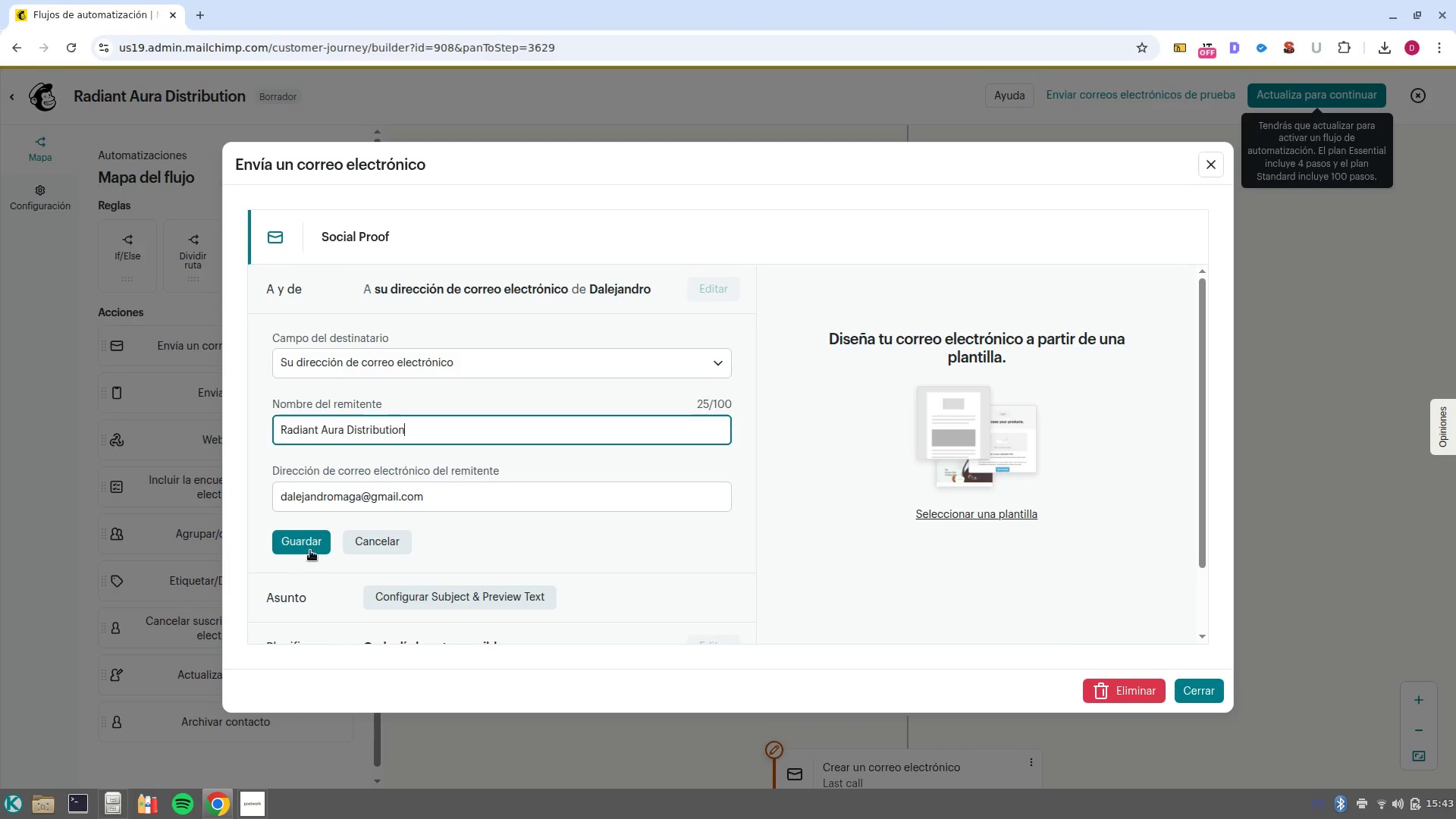 
left_click([311, 544])
 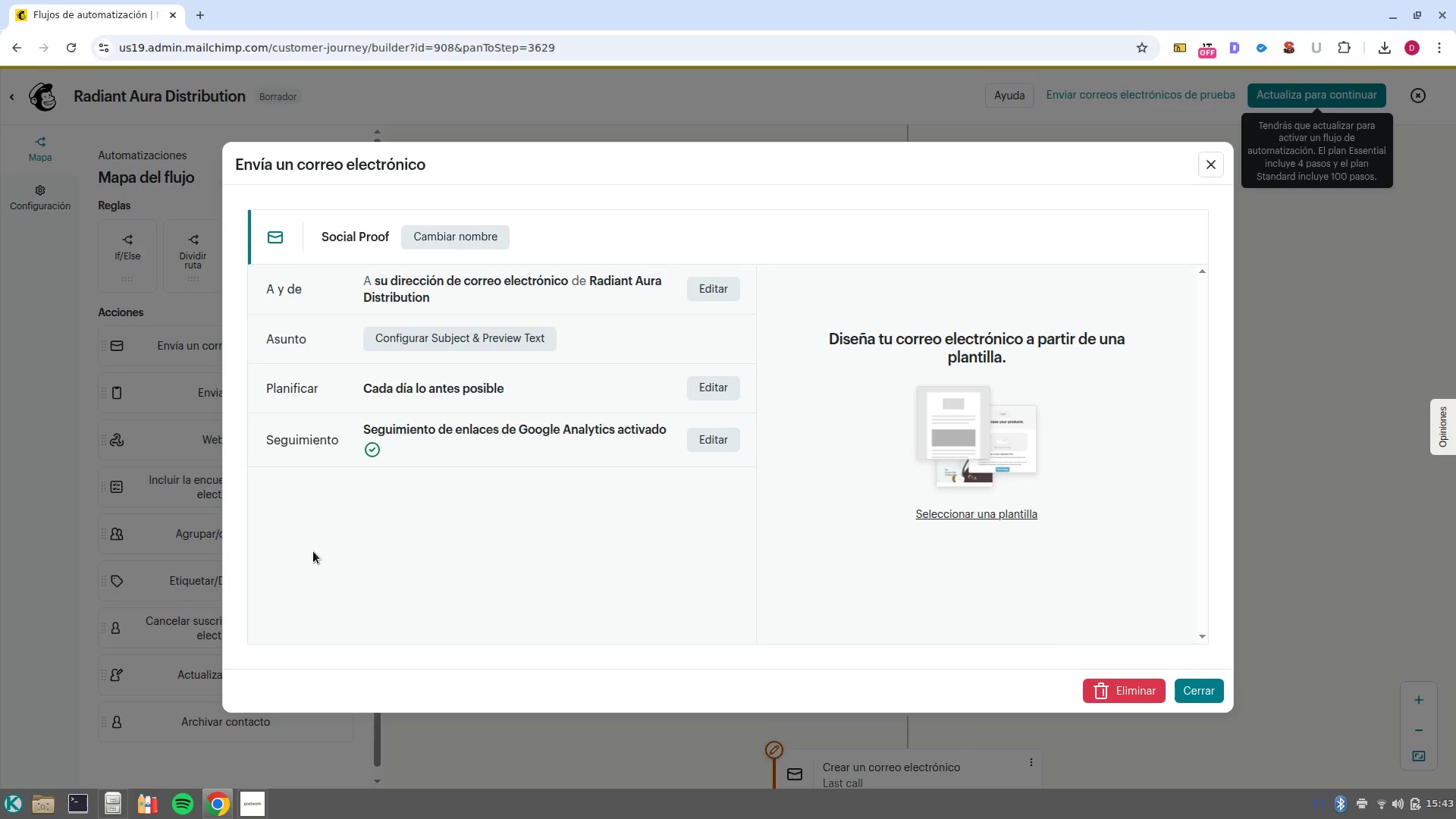 
wait(17.02)
 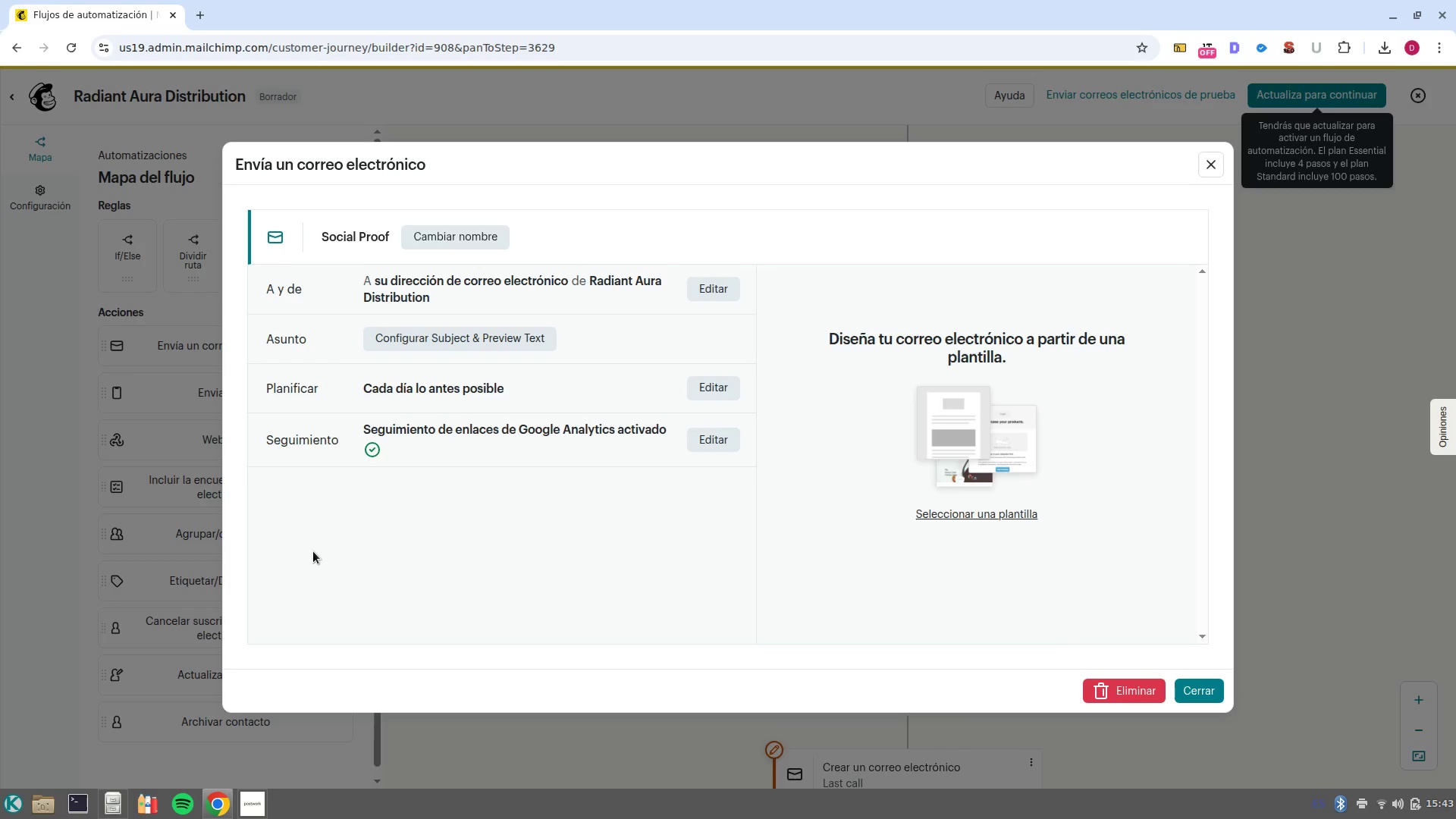 
left_click([518, 340])
 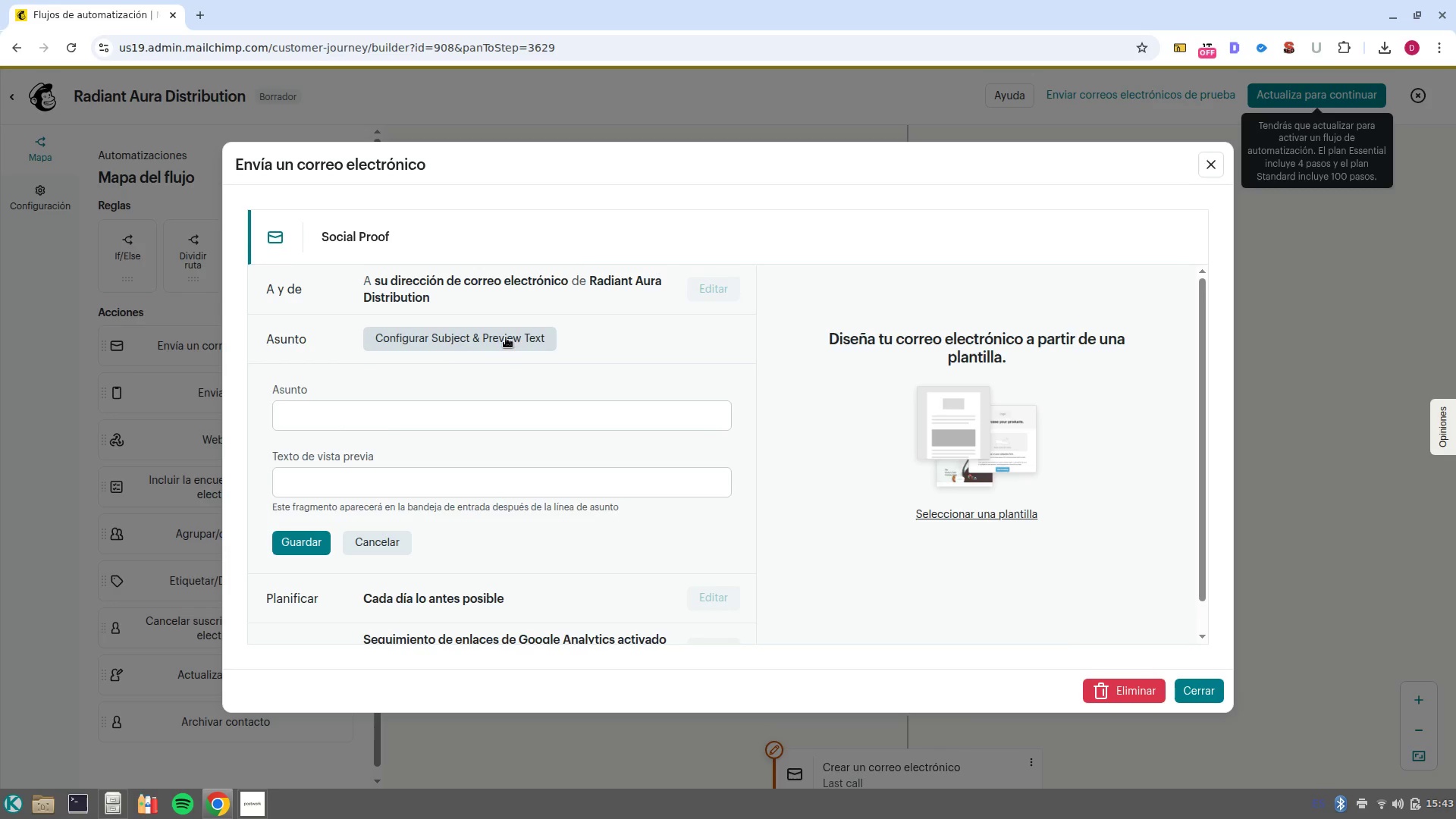 
wait(6.41)
 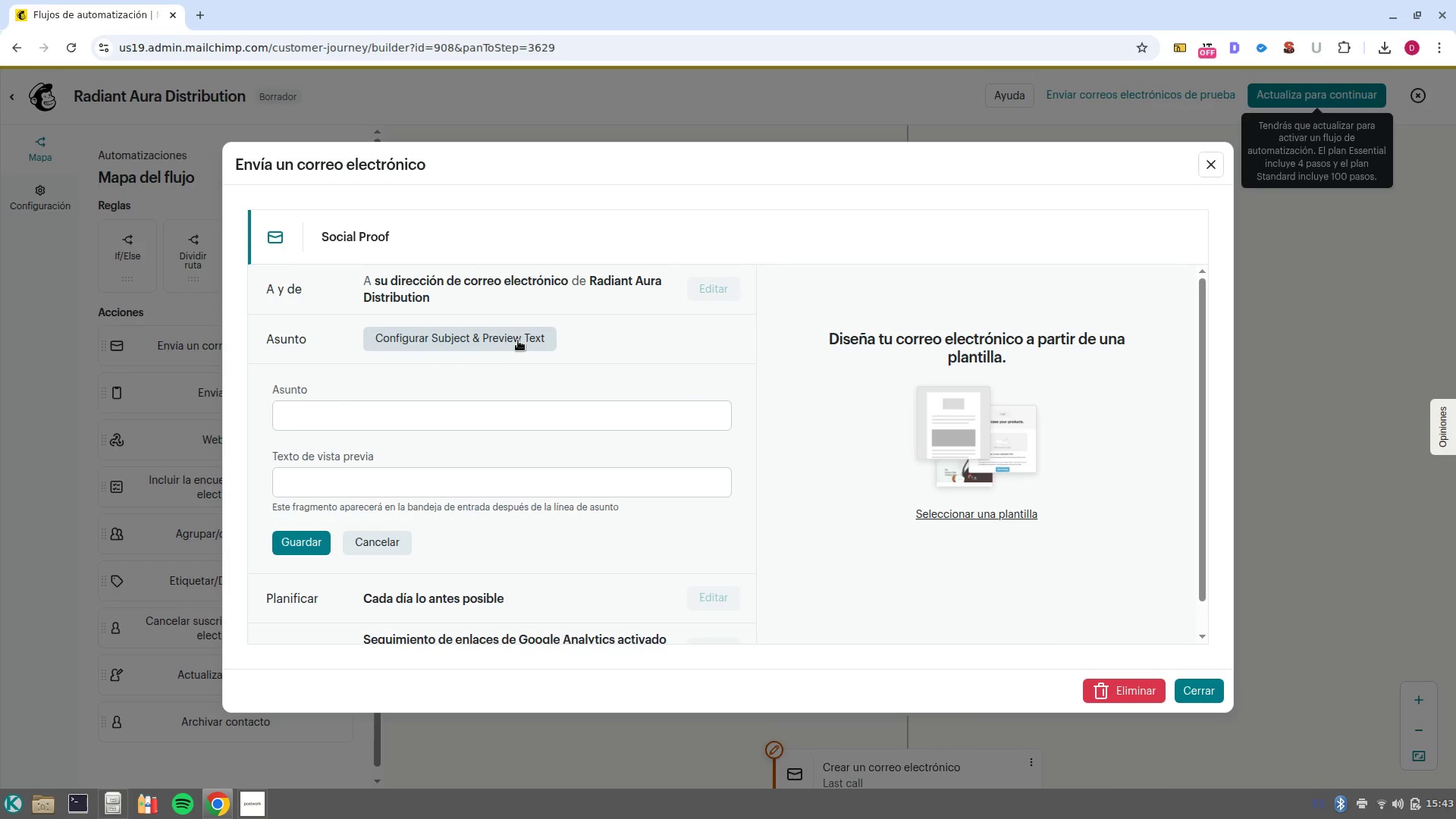 
left_click([1202, 688])
 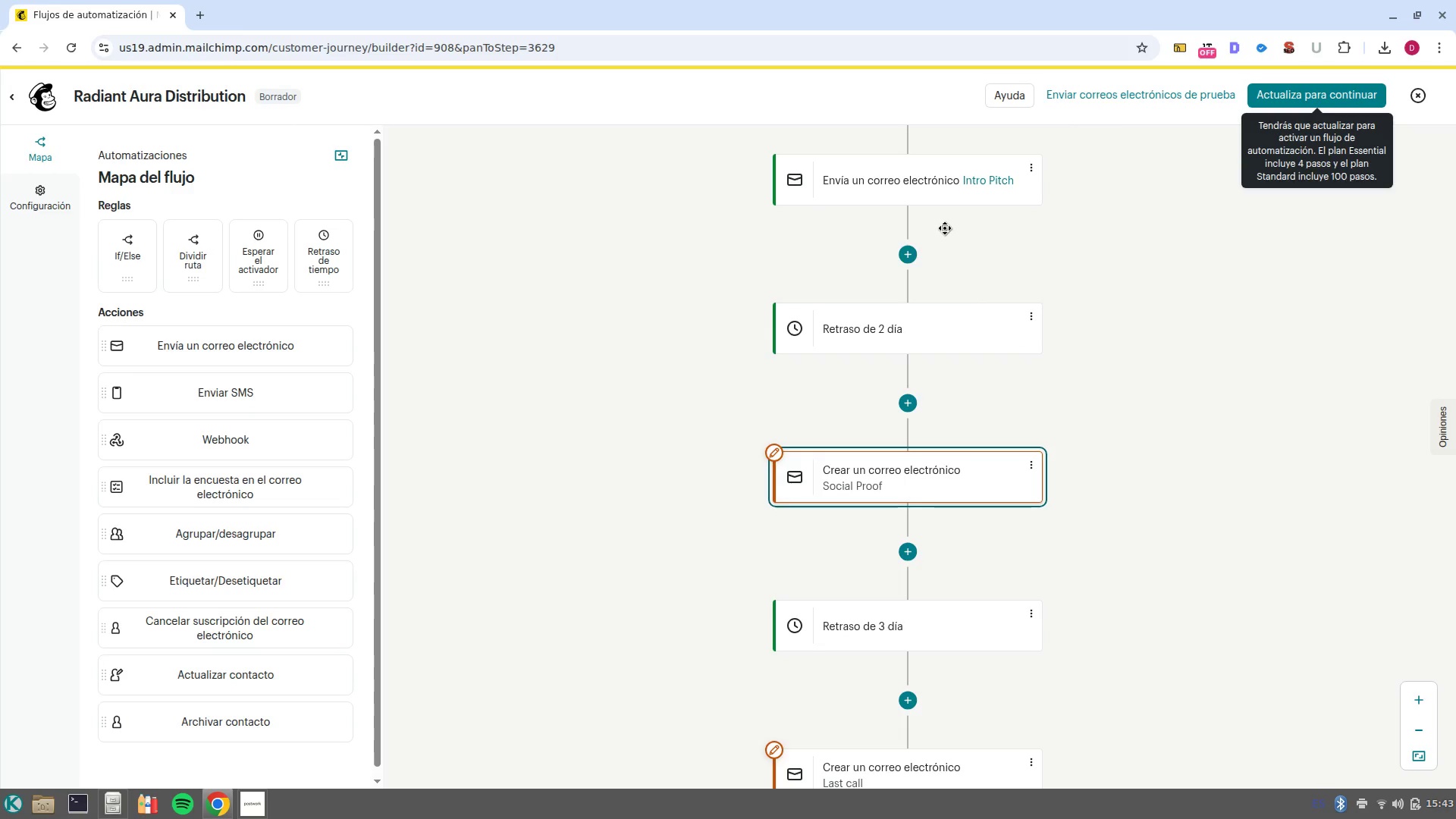 
left_click([946, 215])
 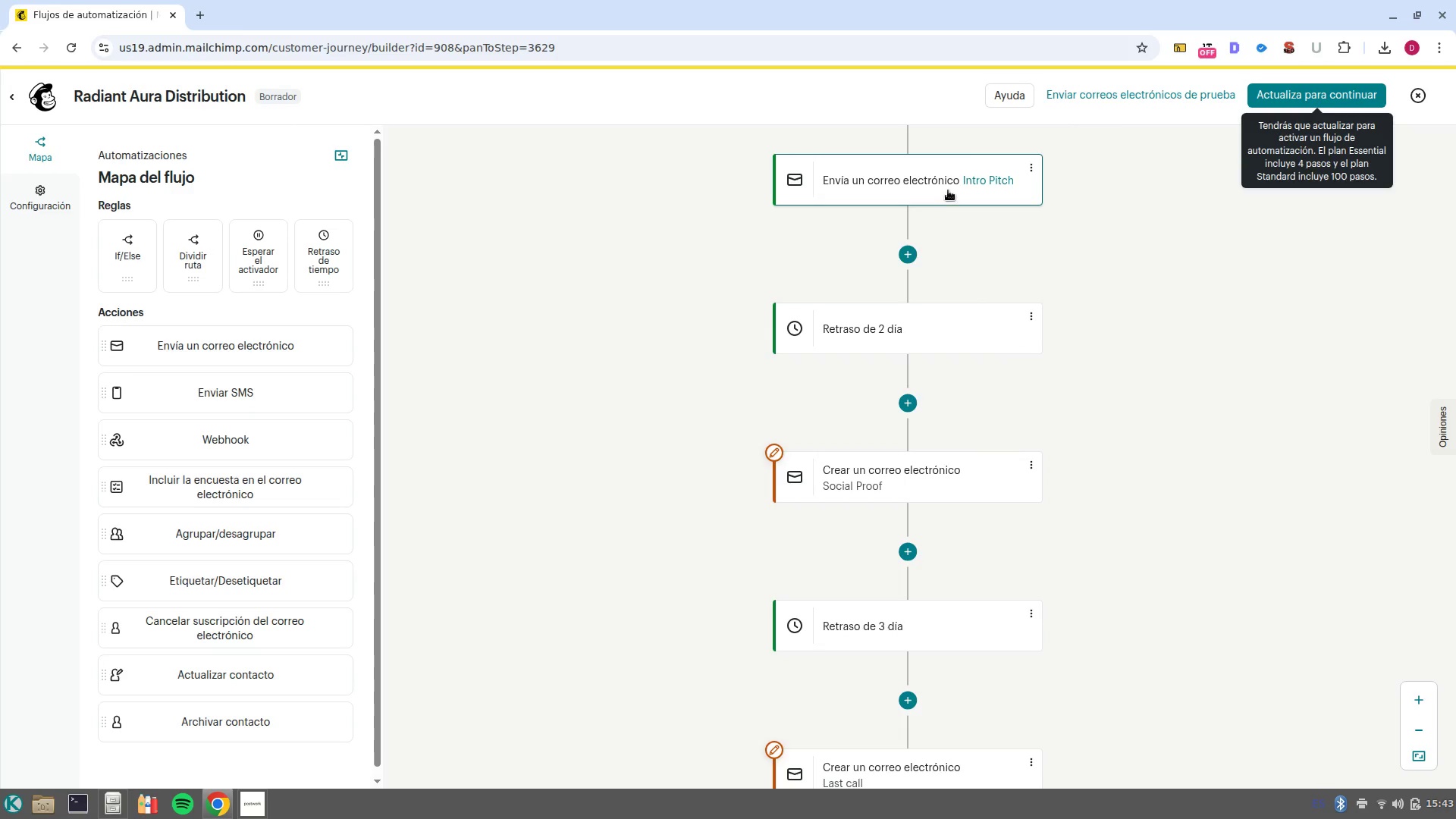 
left_click([948, 190])
 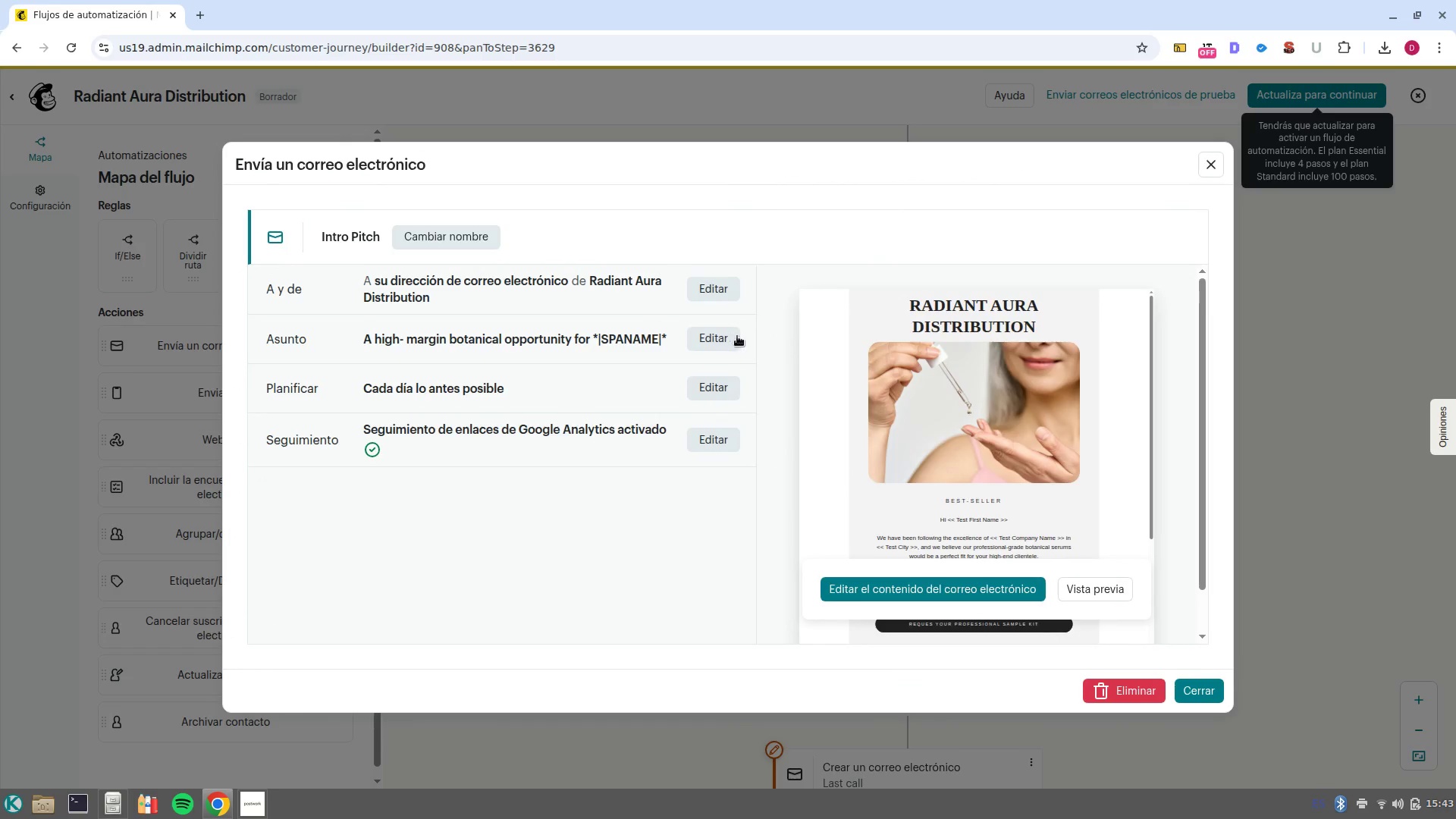 
left_click([726, 339])
 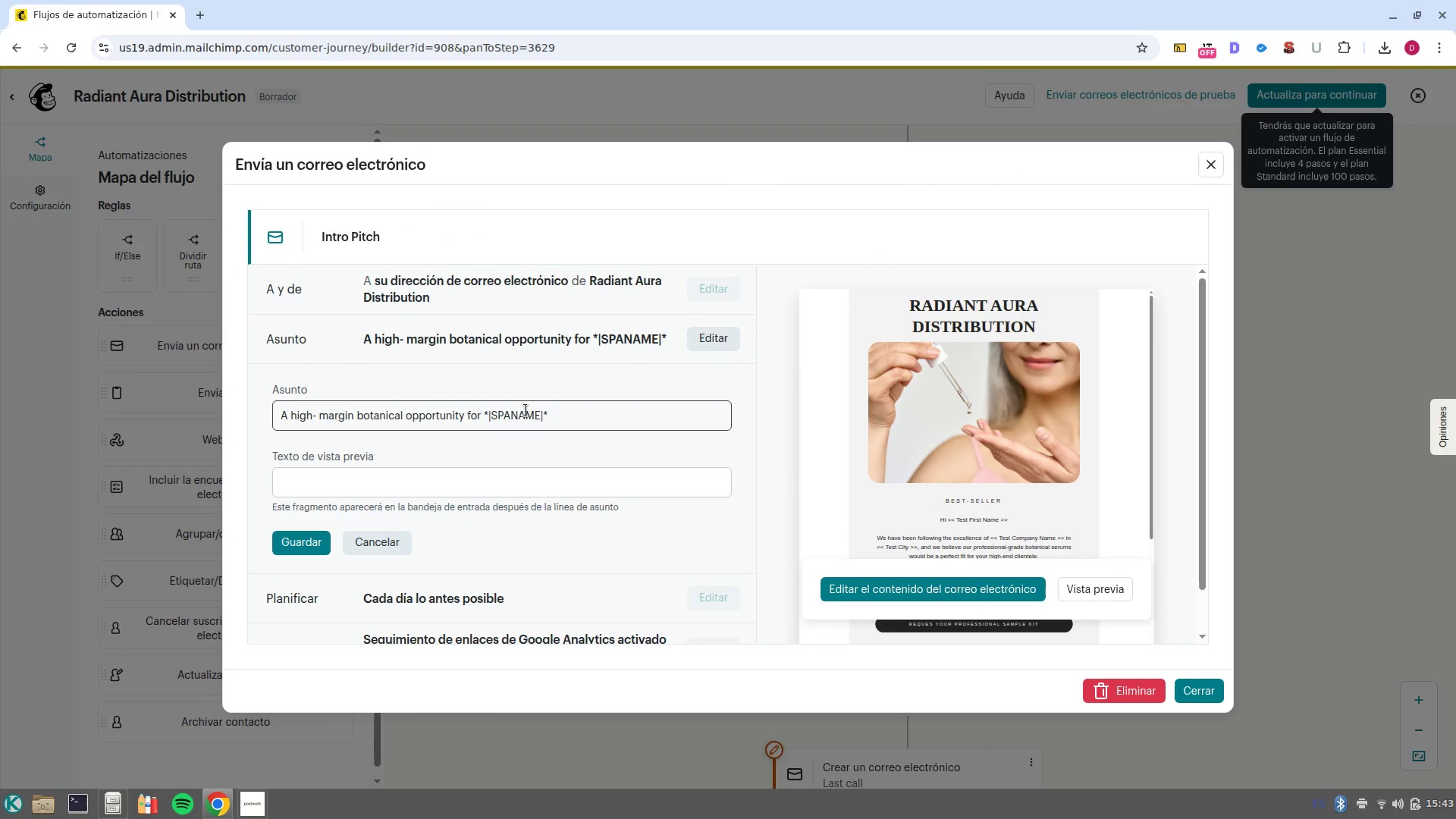 
double_click([526, 410])
 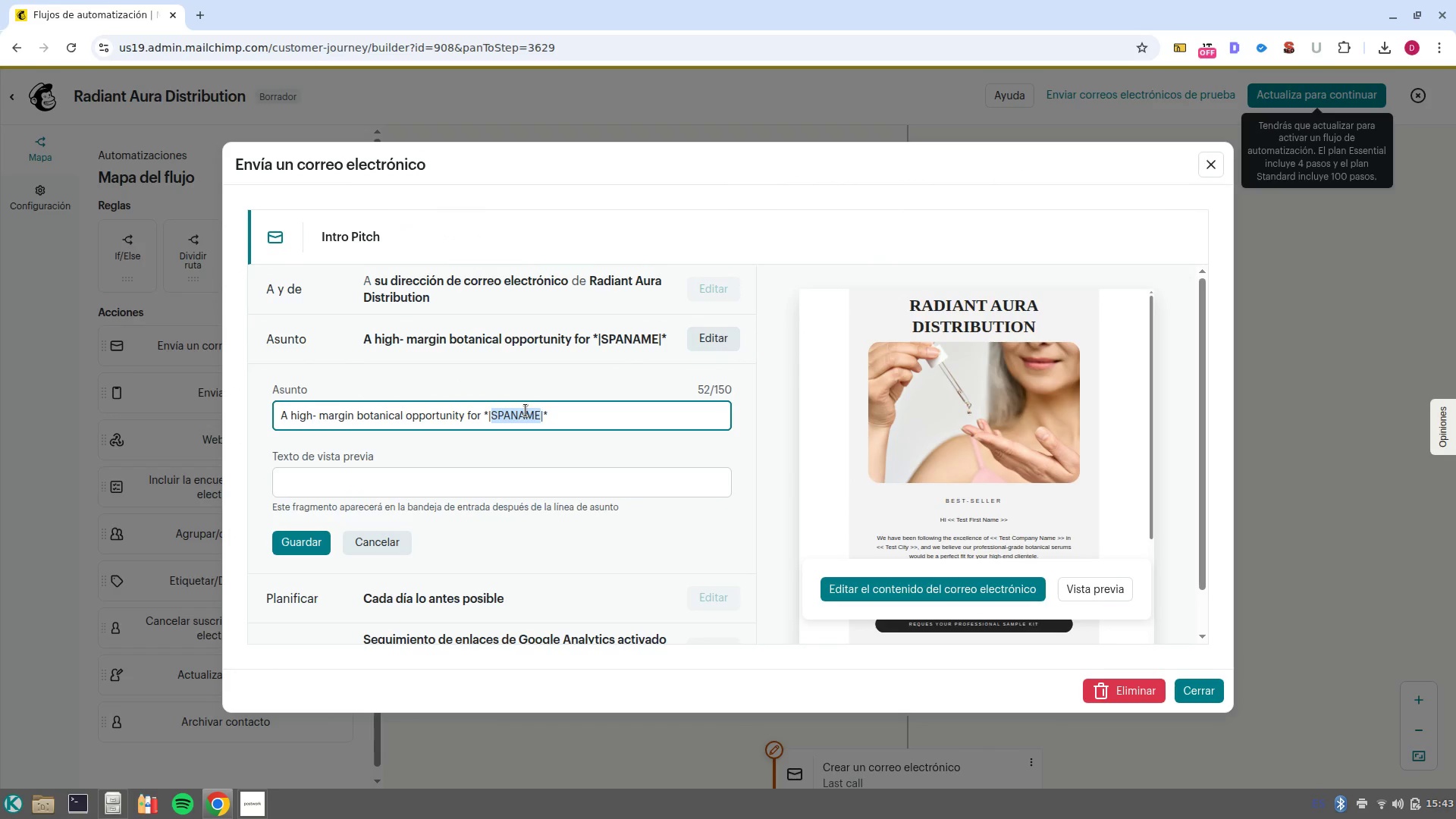 
type(company)
 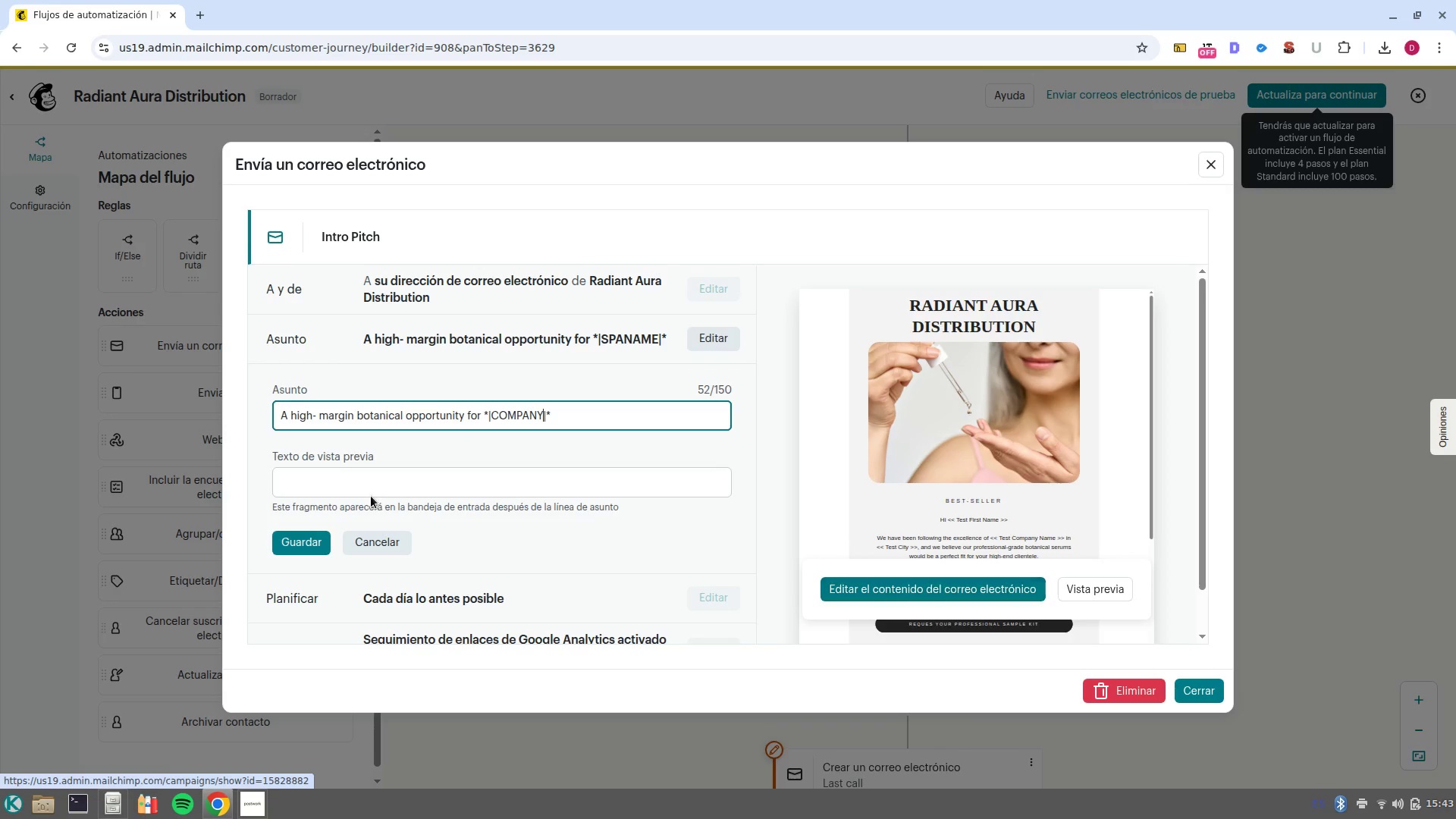 
left_click([315, 535])
 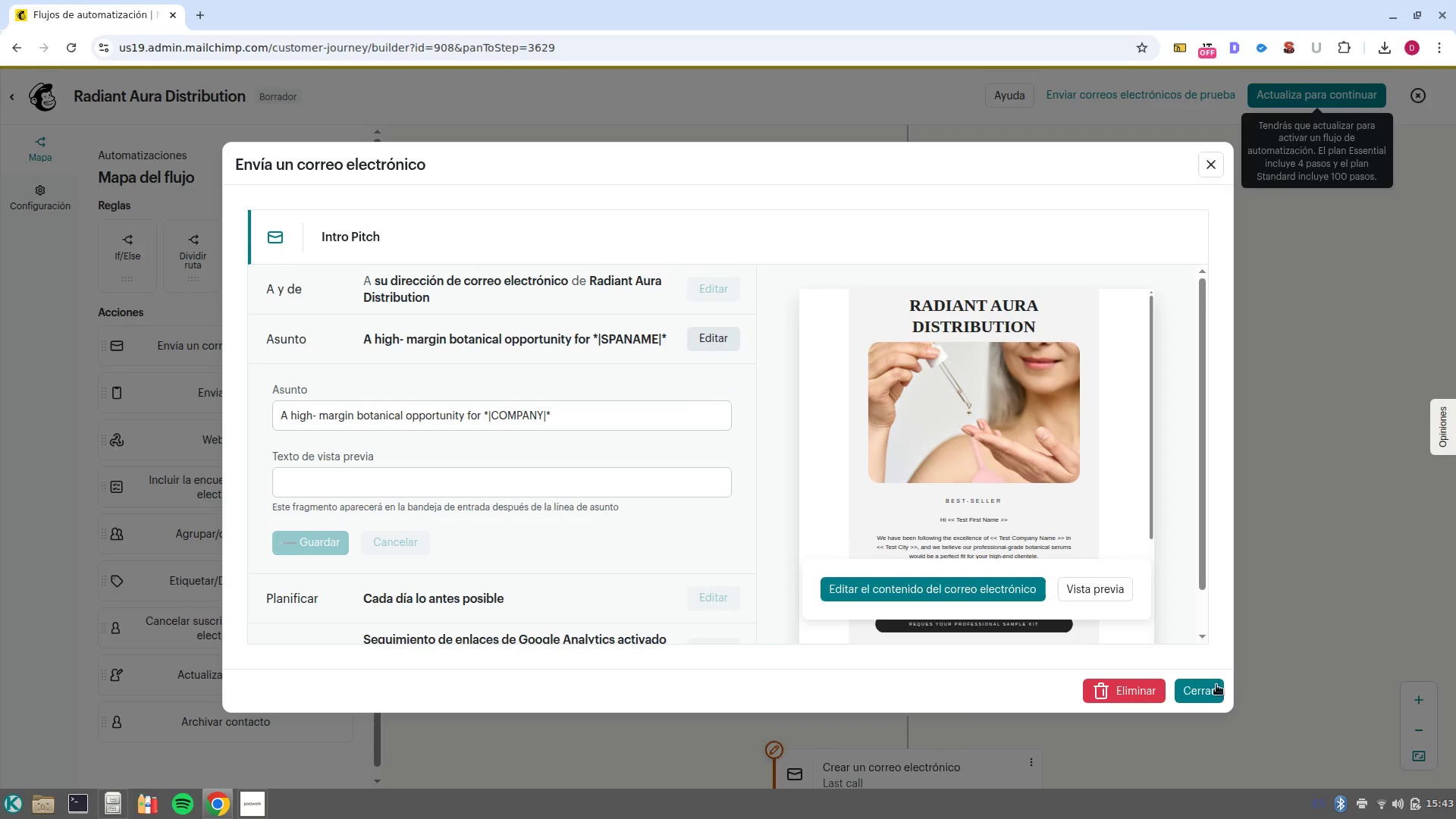 
left_click([1219, 687])
 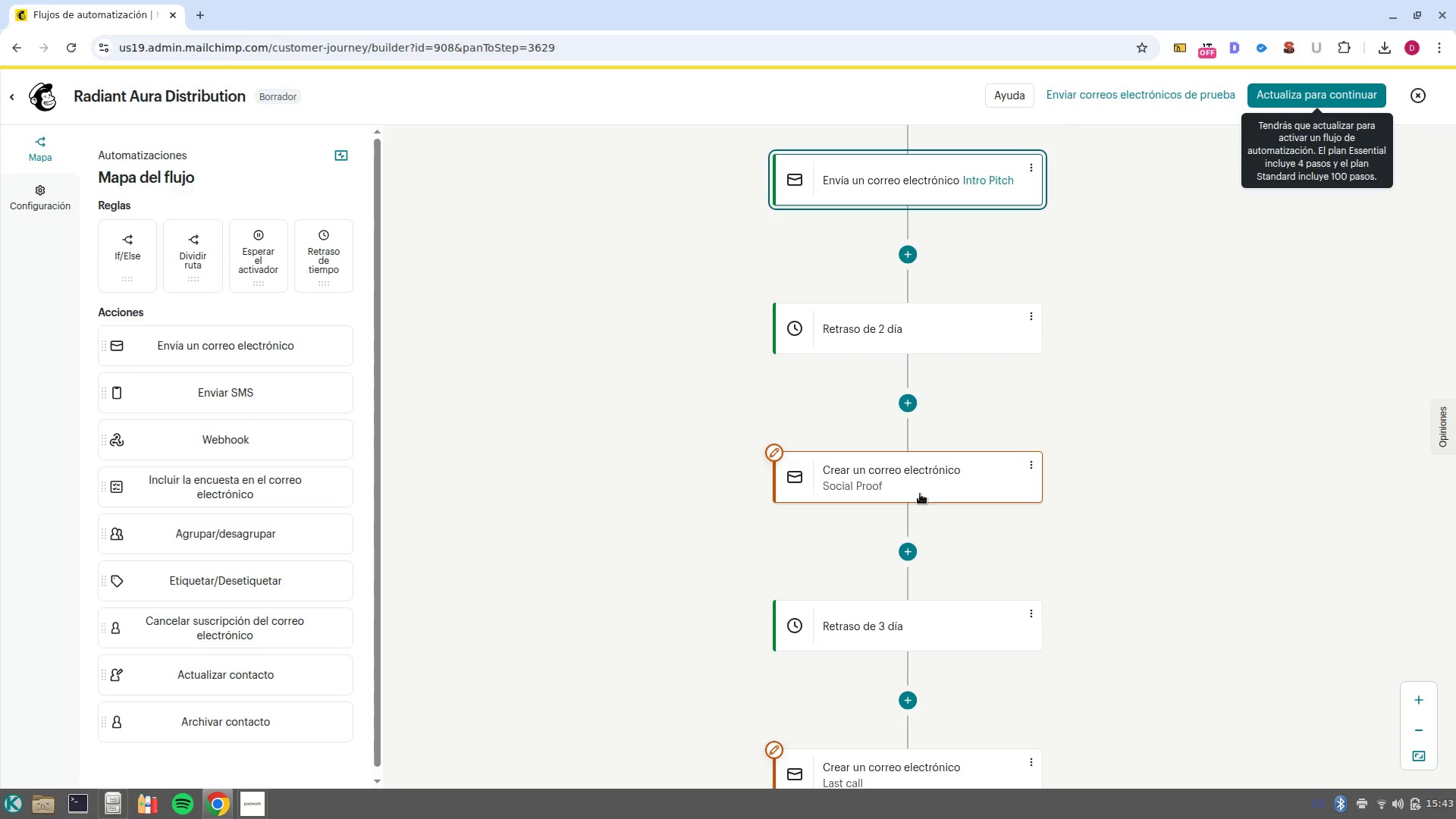 
left_click([920, 494])
 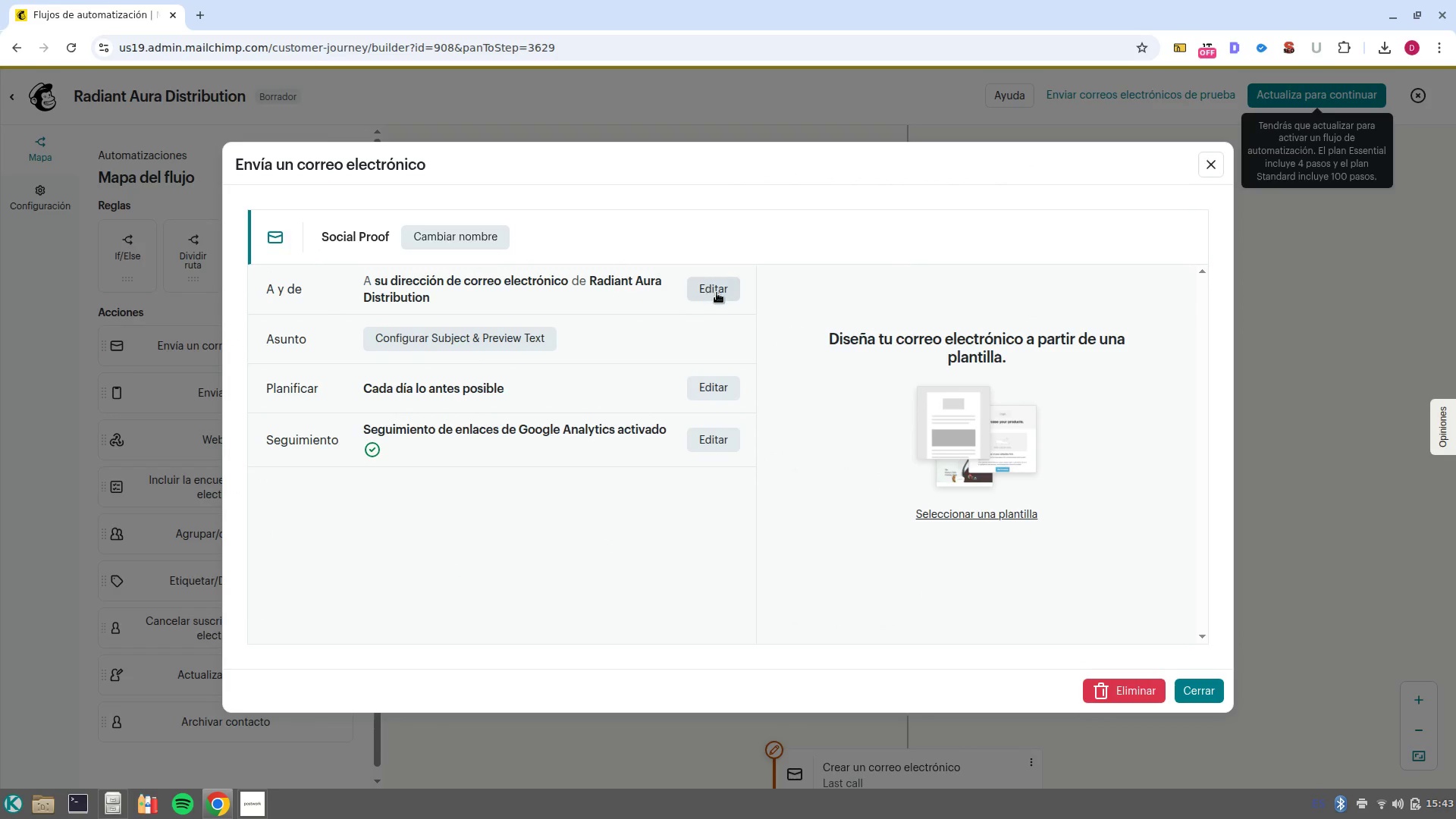 
left_click([498, 343])
 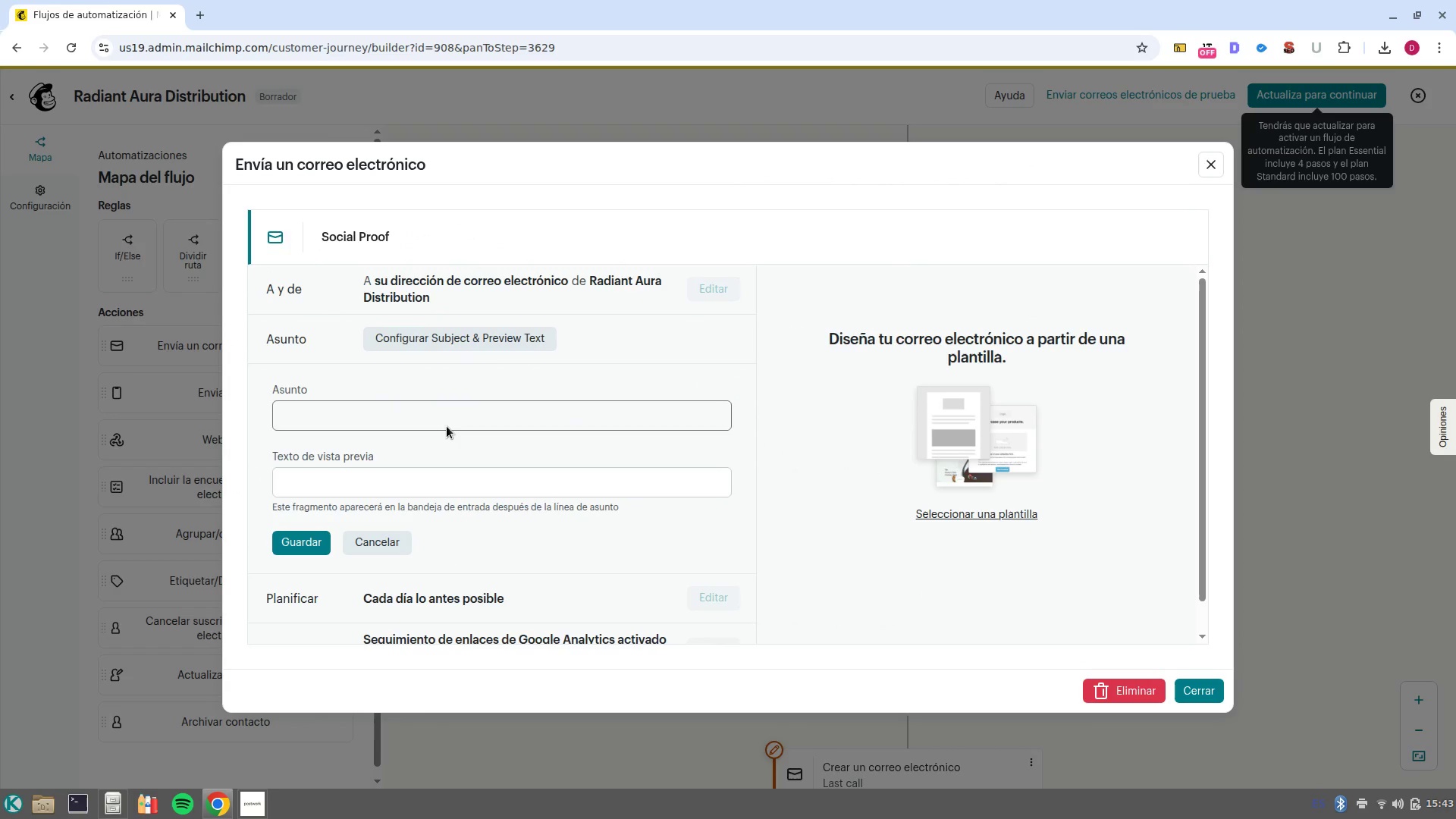 
left_click([447, 426])
 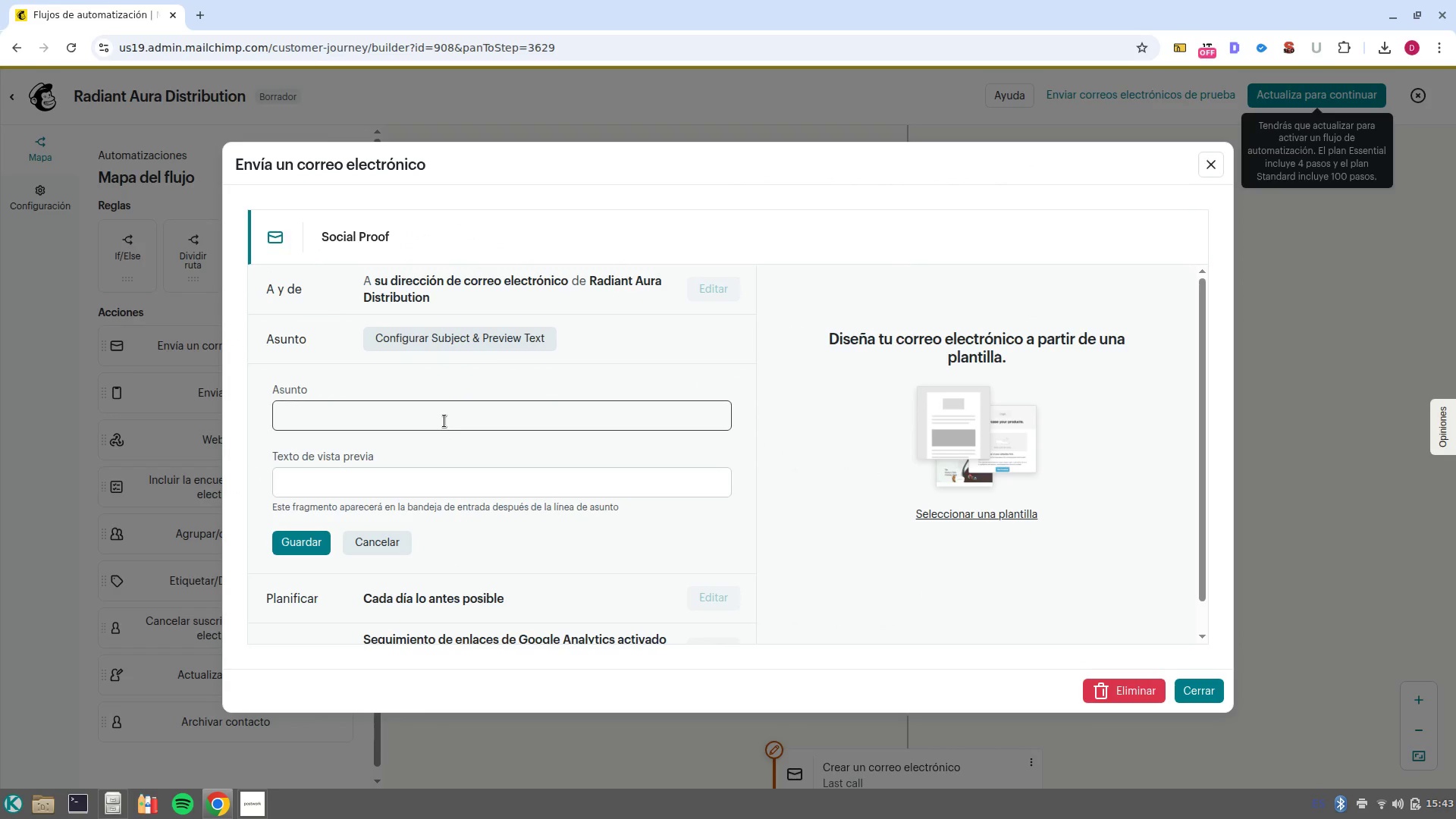 
left_click([444, 421])
 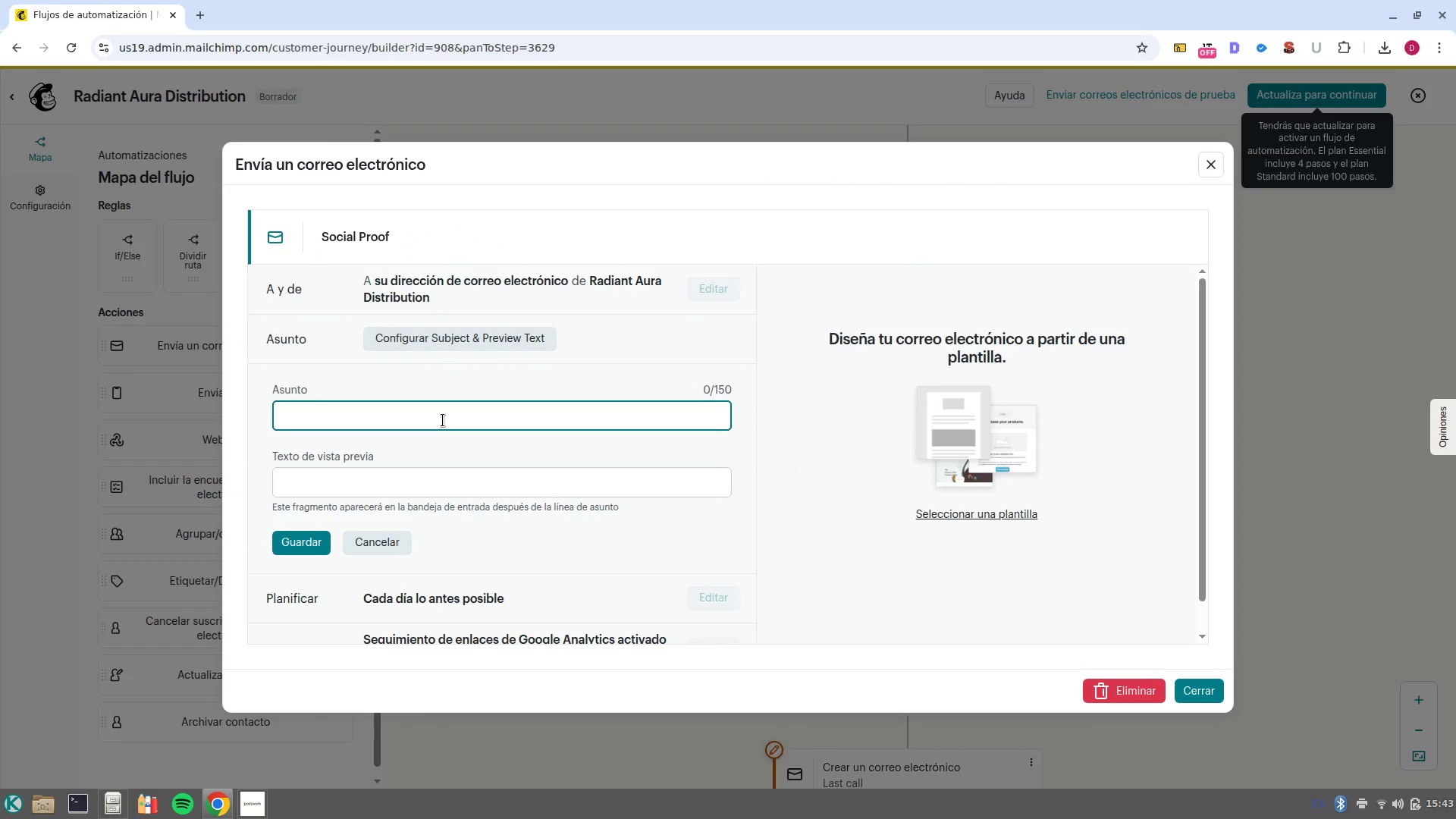 
type(Why top Med Spas are Switching to radiant )
 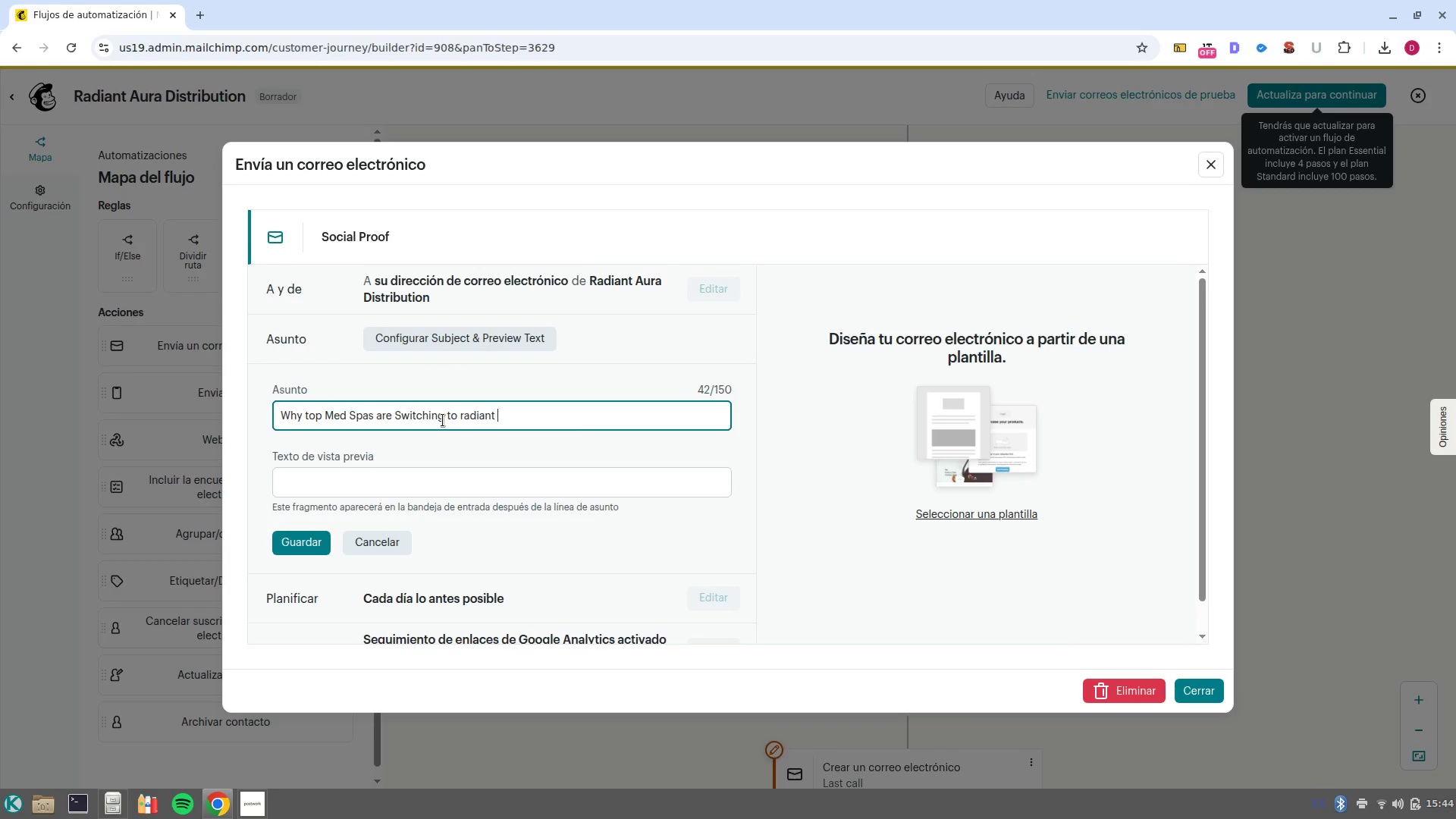 
key(Control+ControlLeft)
 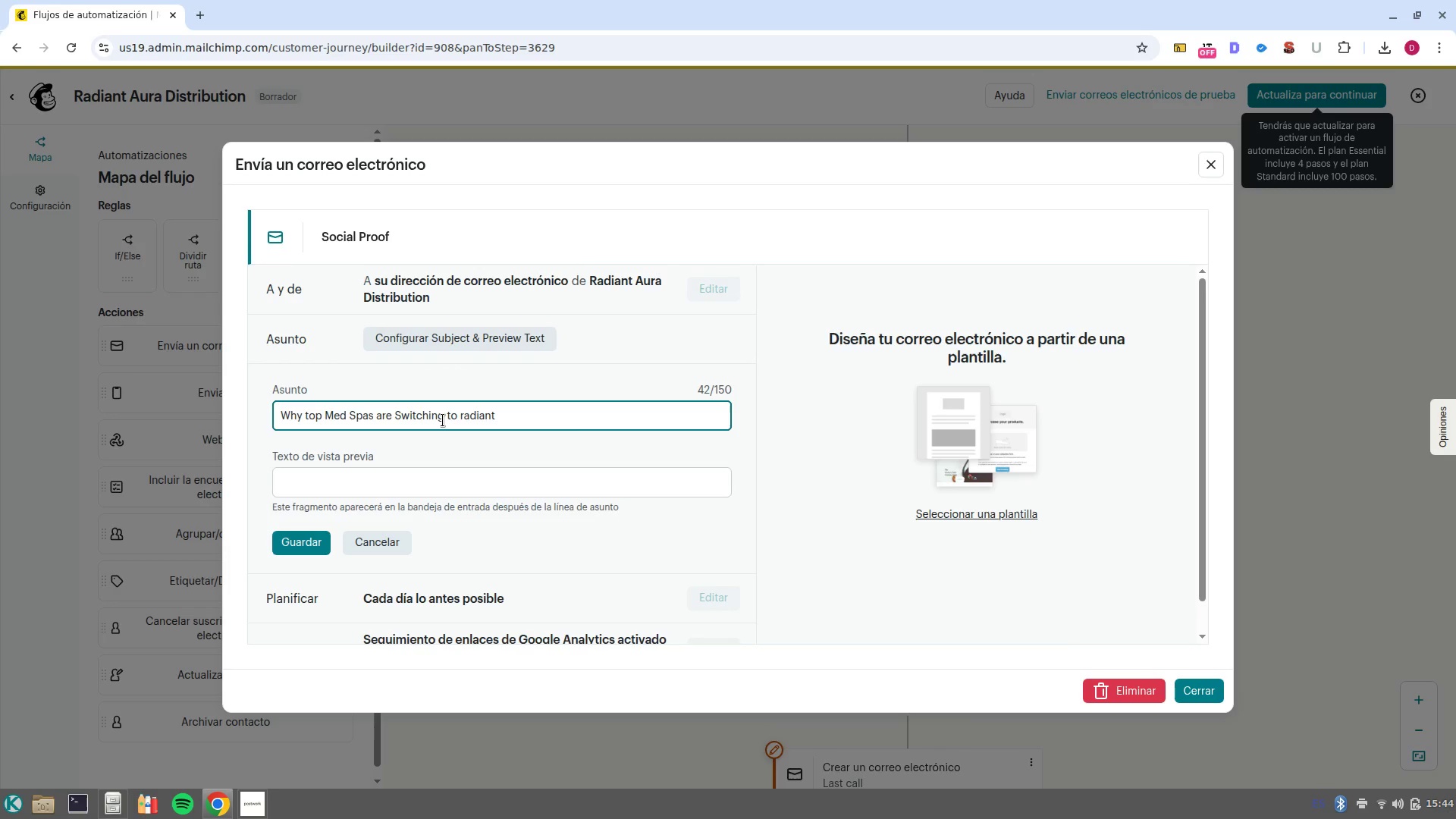 
type(Aura)
 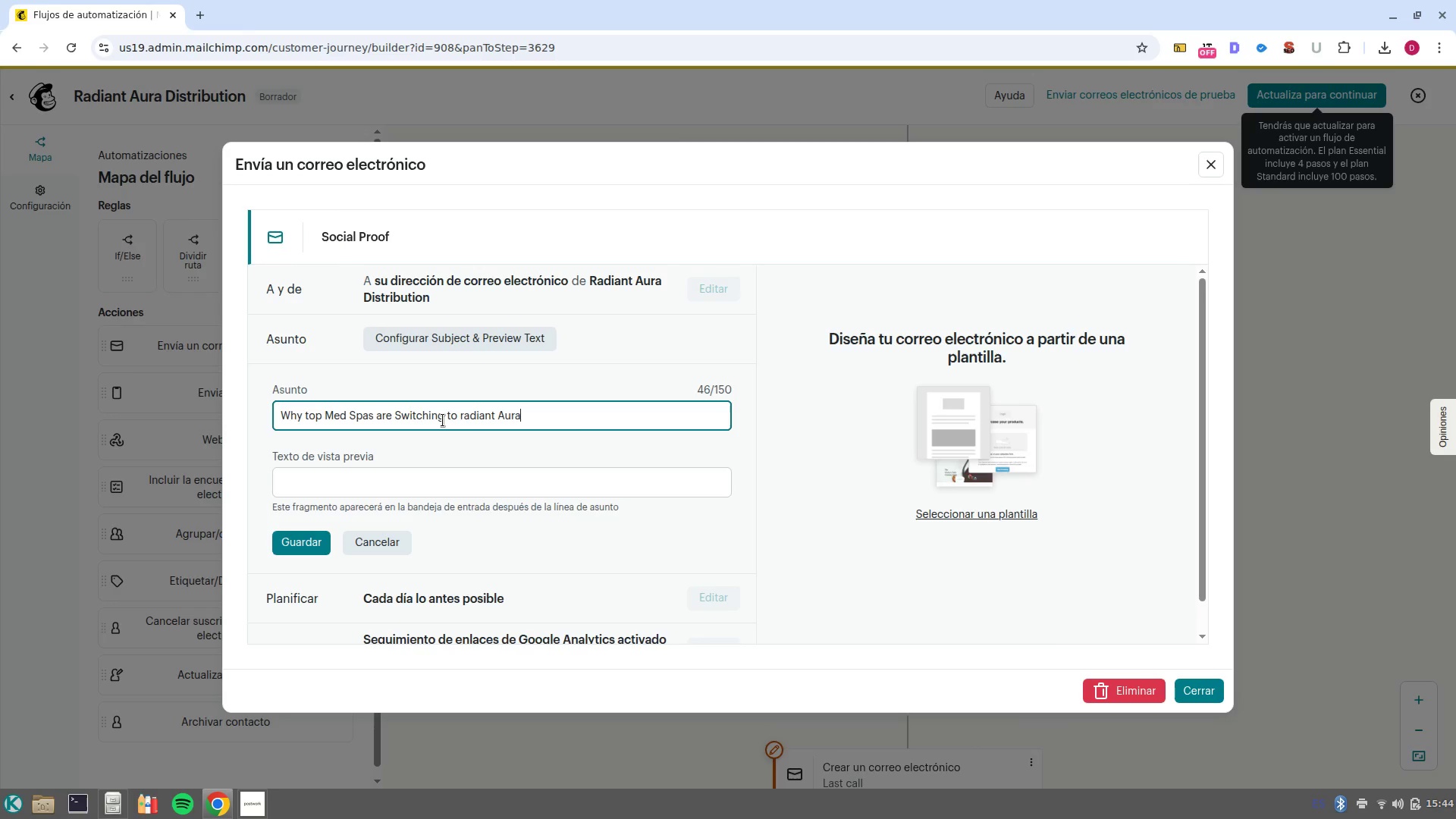 
key(Control+ArrowLeft)
 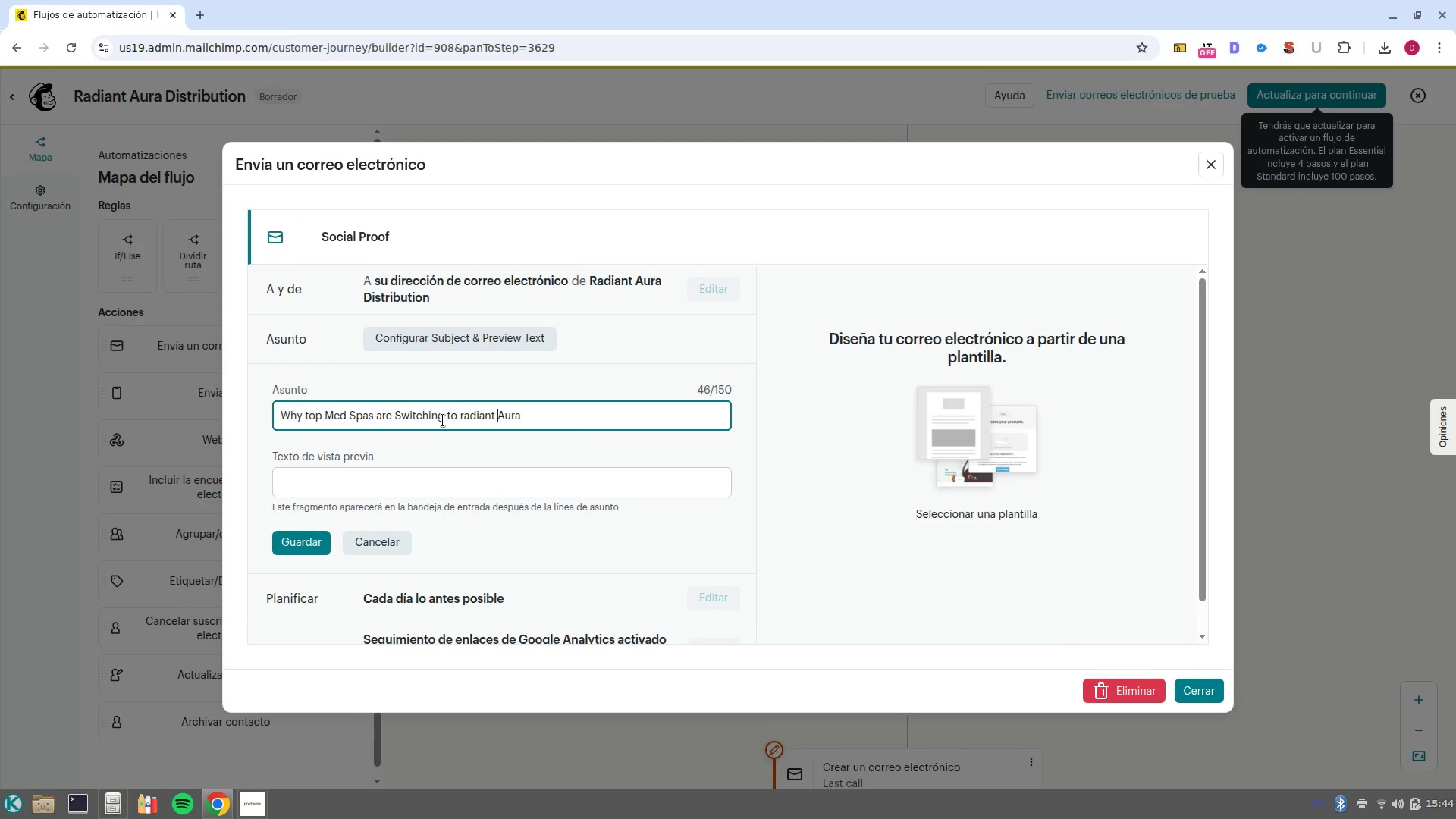 
key(Control+ArrowLeft)
 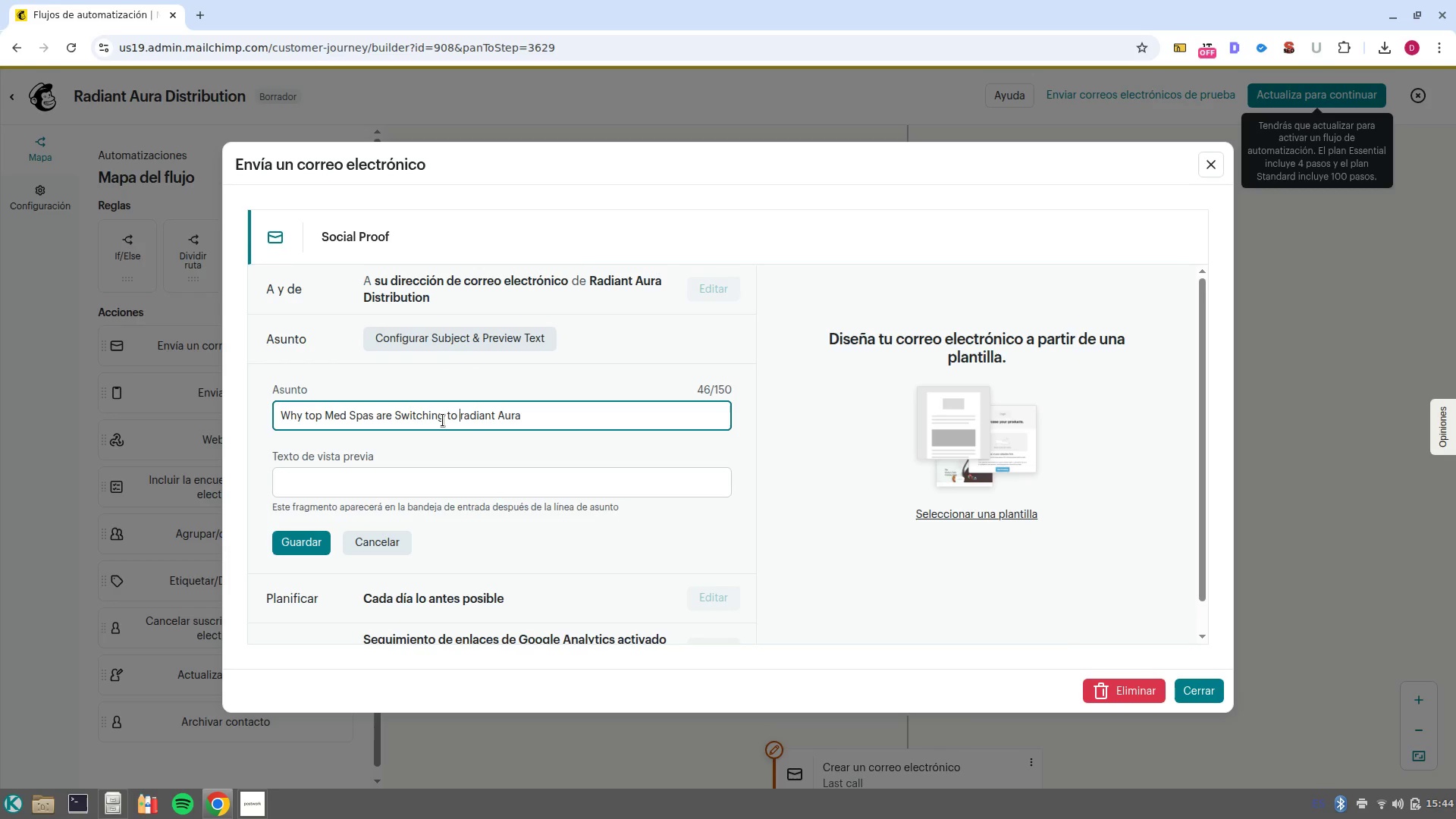 
key(ArrowRight)
 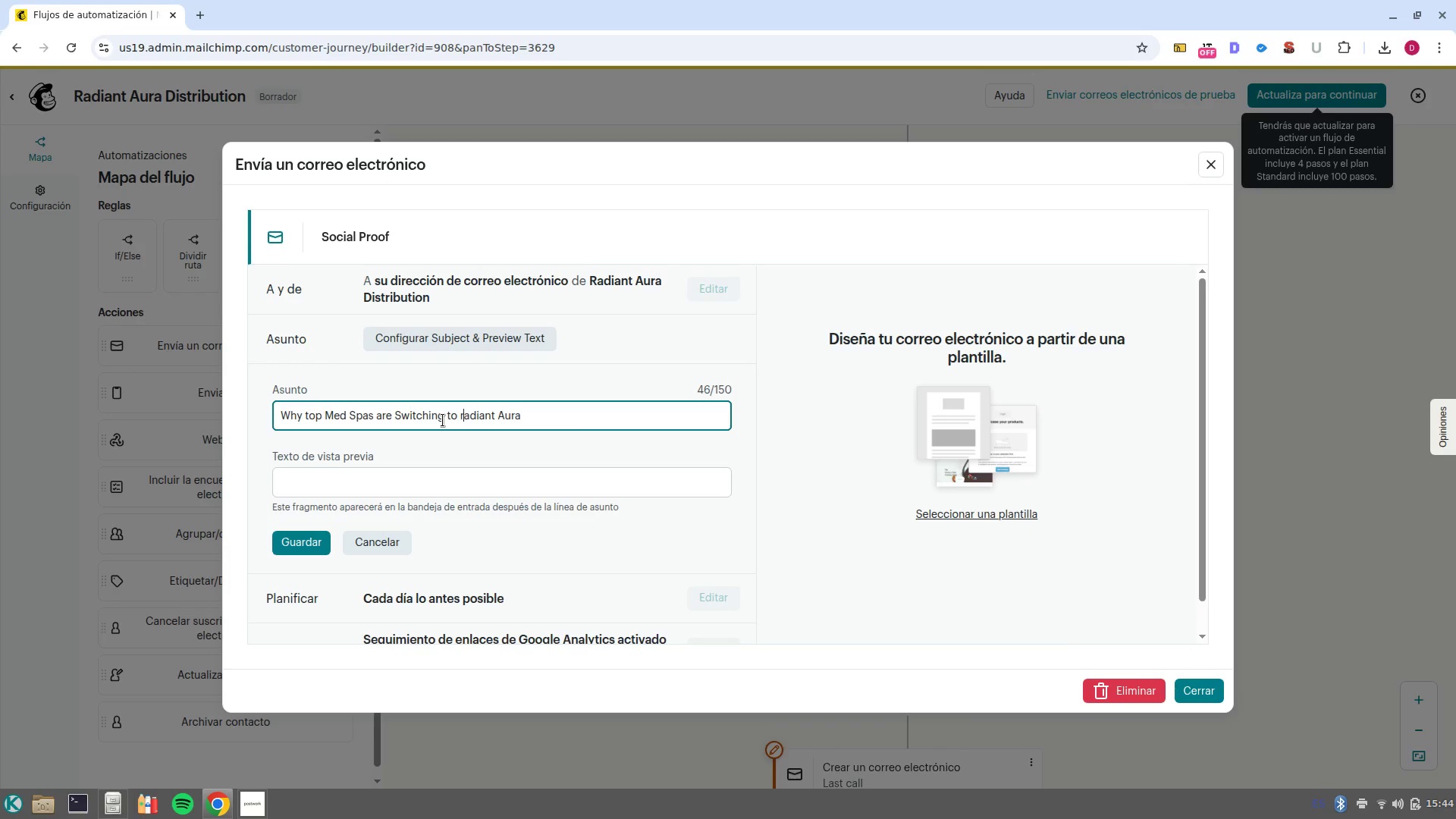 
key(Backspace)
 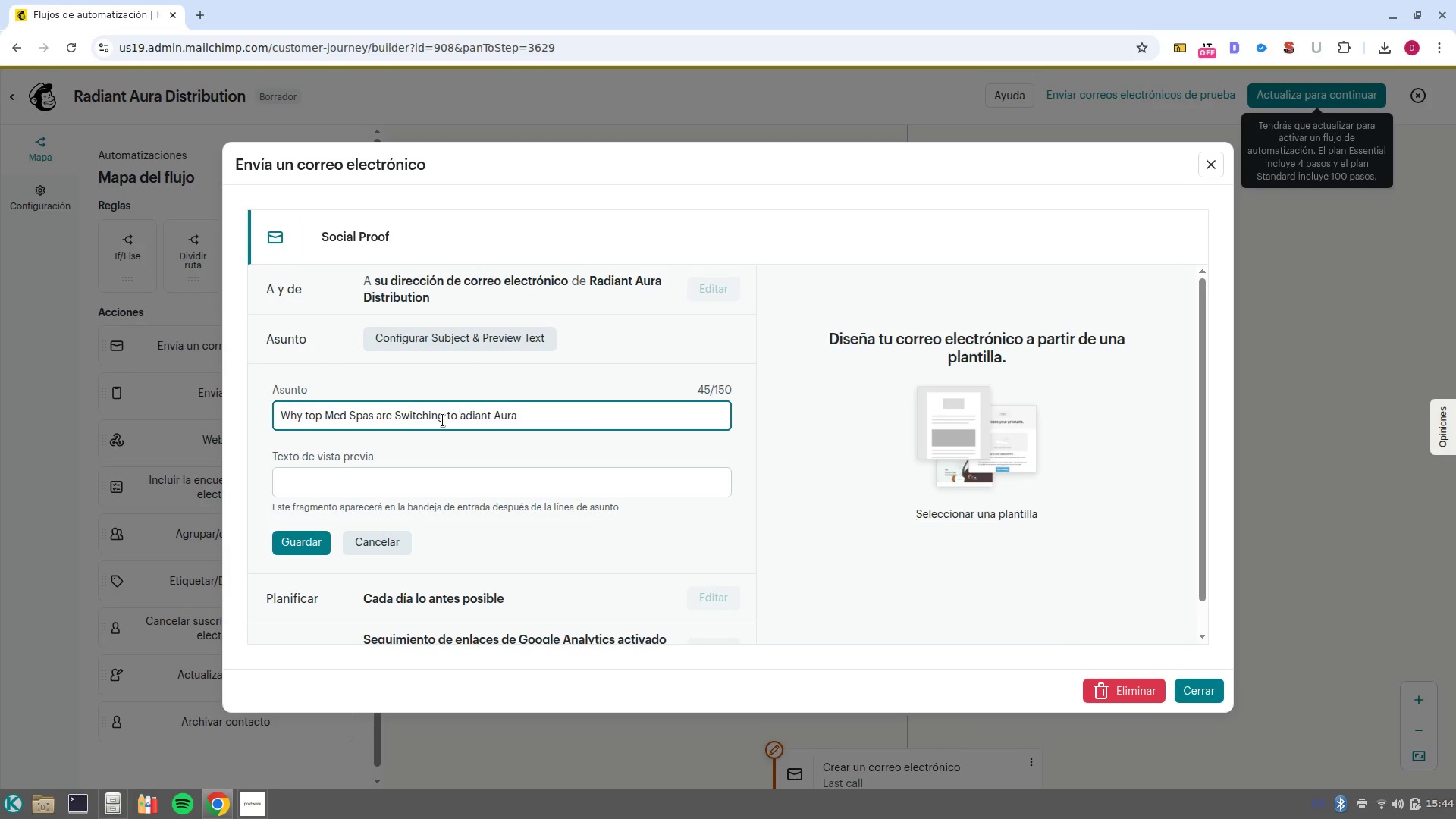 
key(Shift+R)
 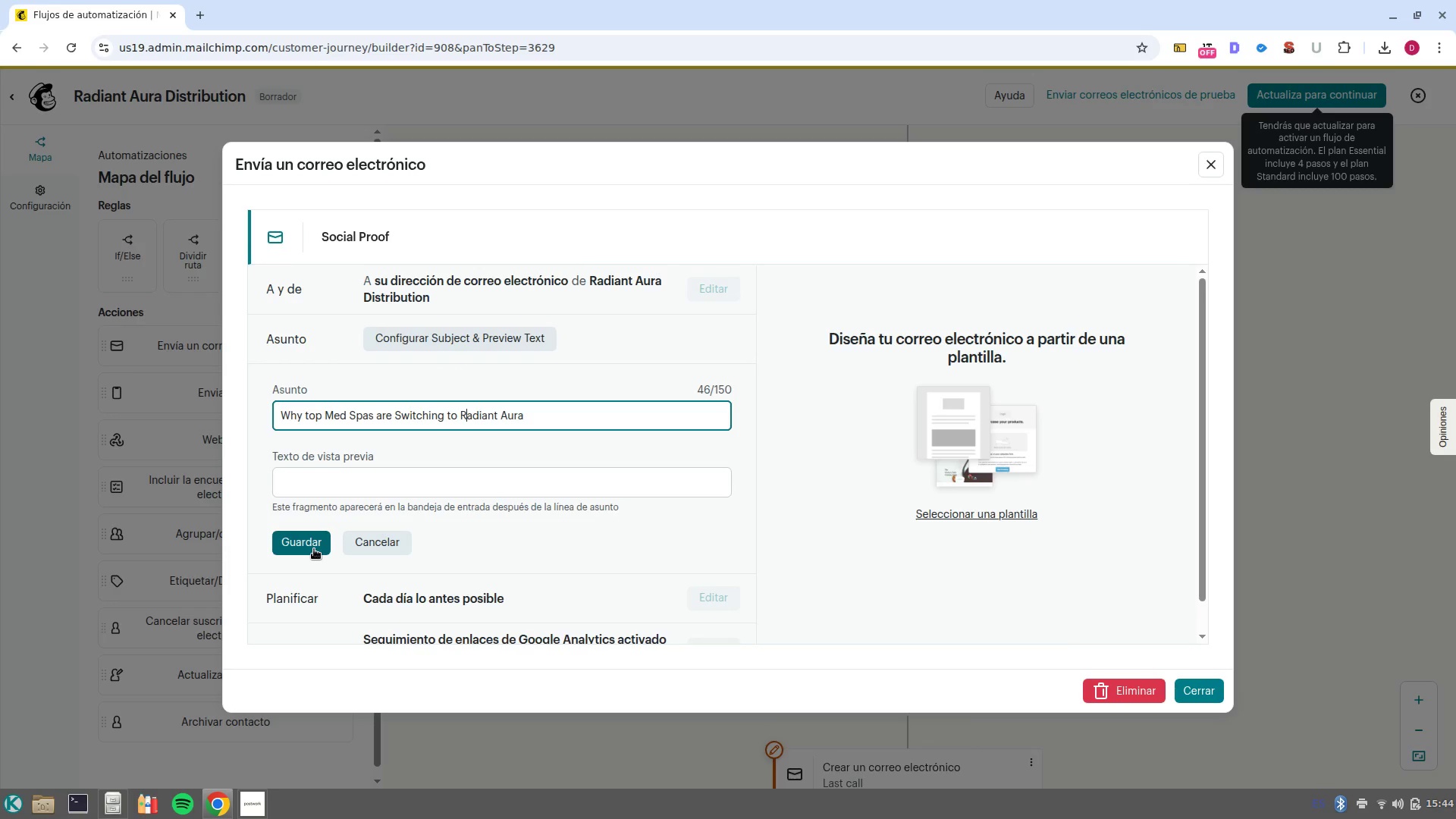 
left_click([314, 549])
 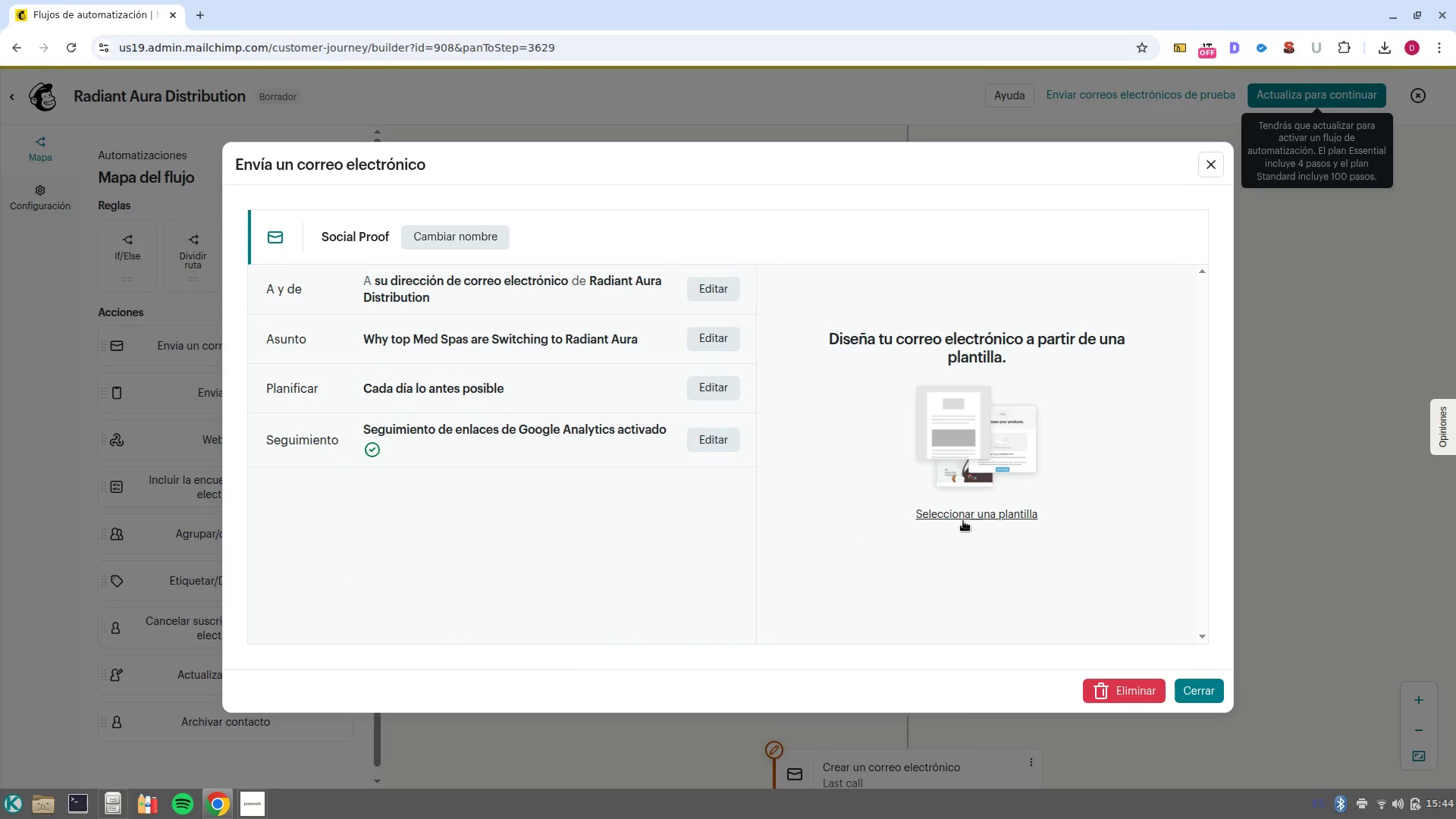 
left_click([963, 522])
 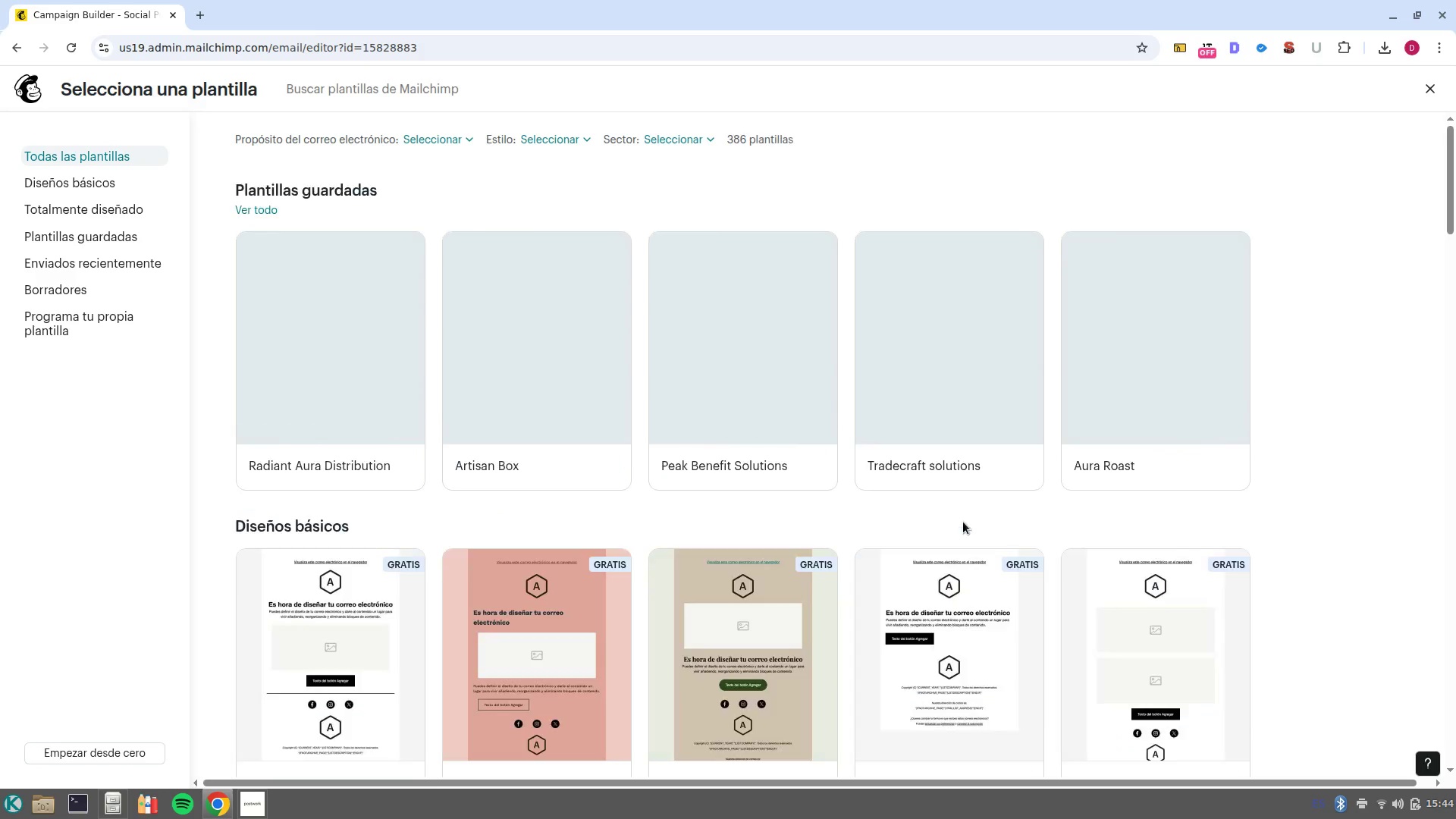 
wait(10.69)
 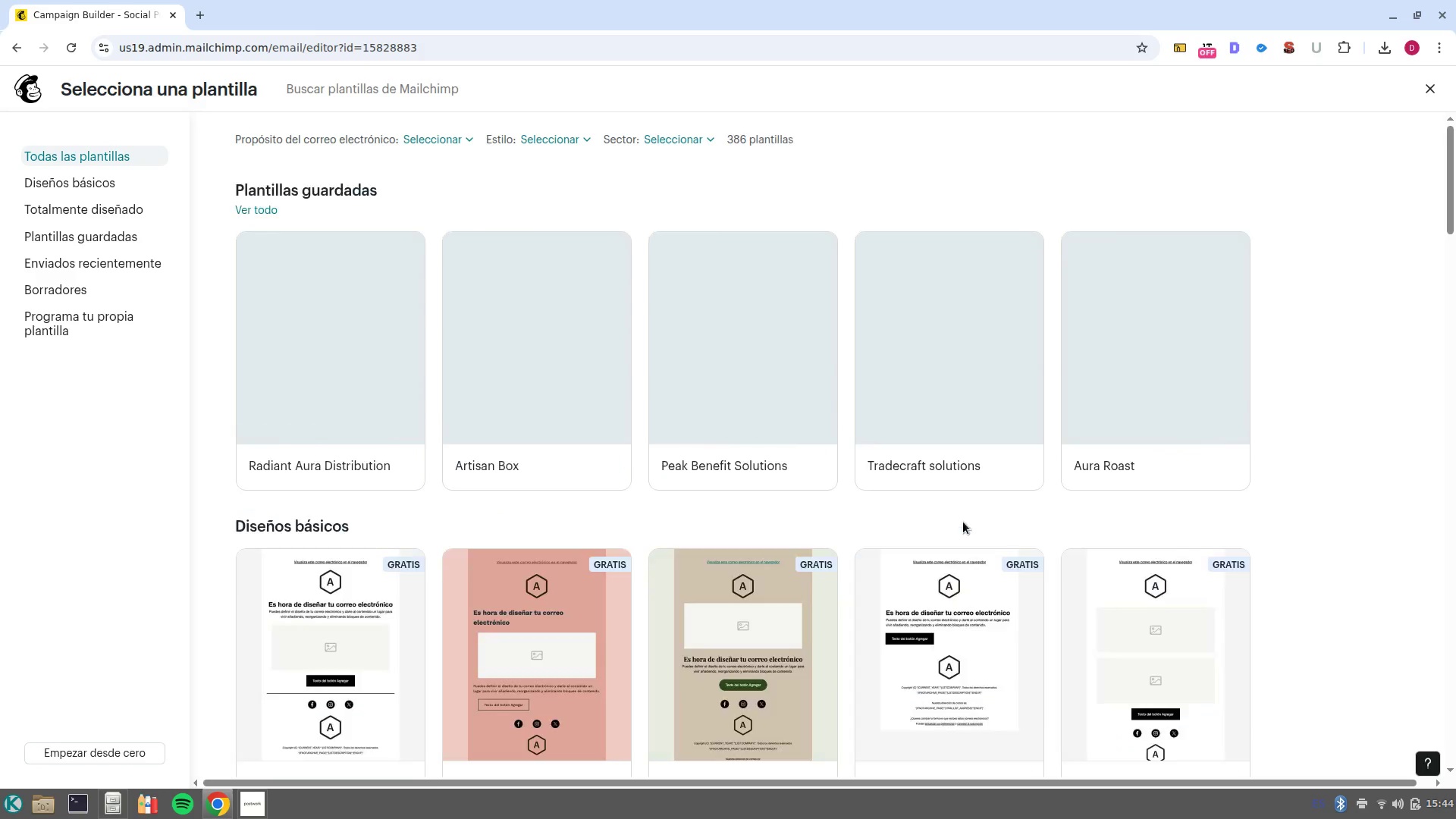 
left_click([355, 348])
 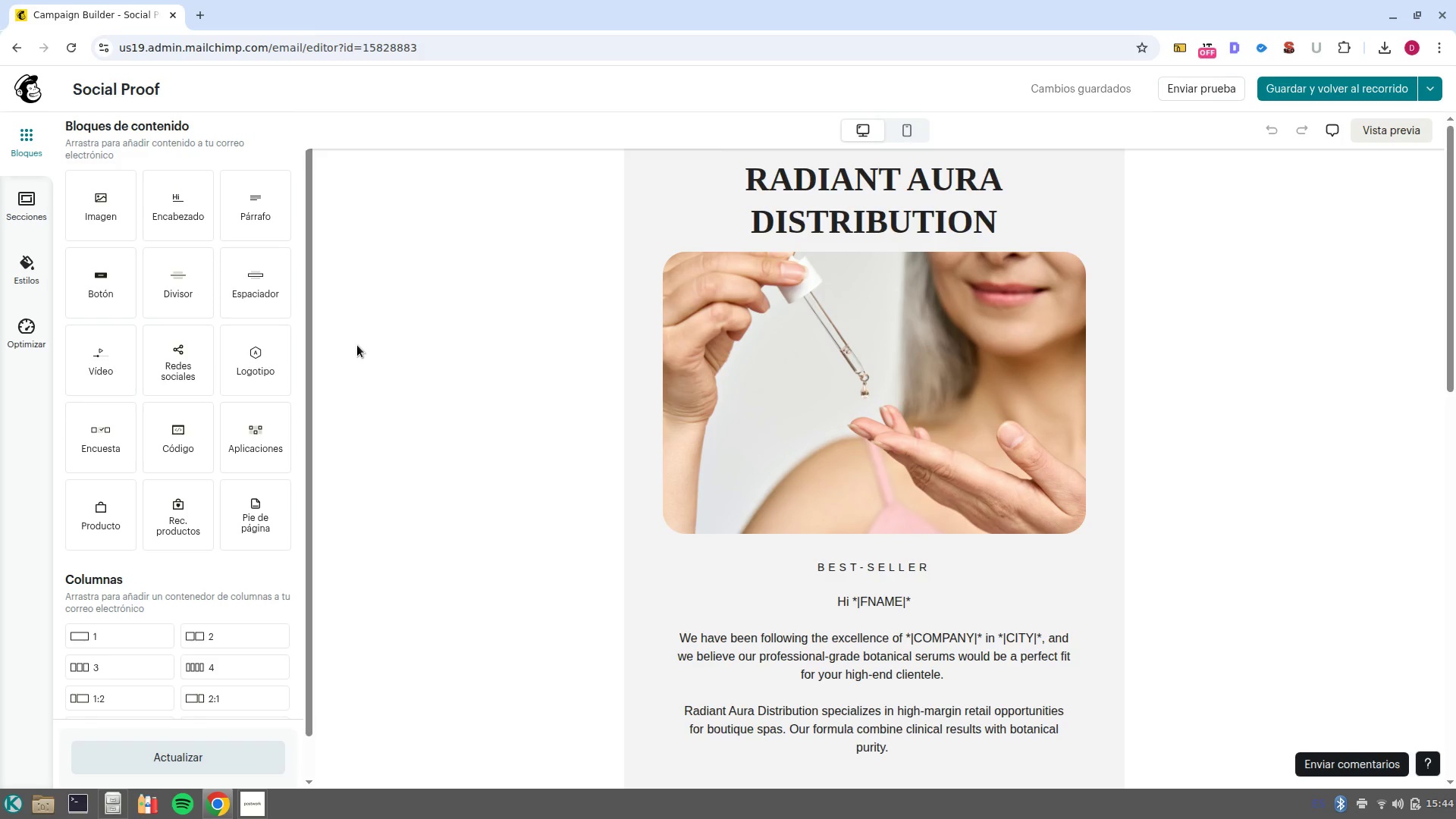 
wait(7.7)
 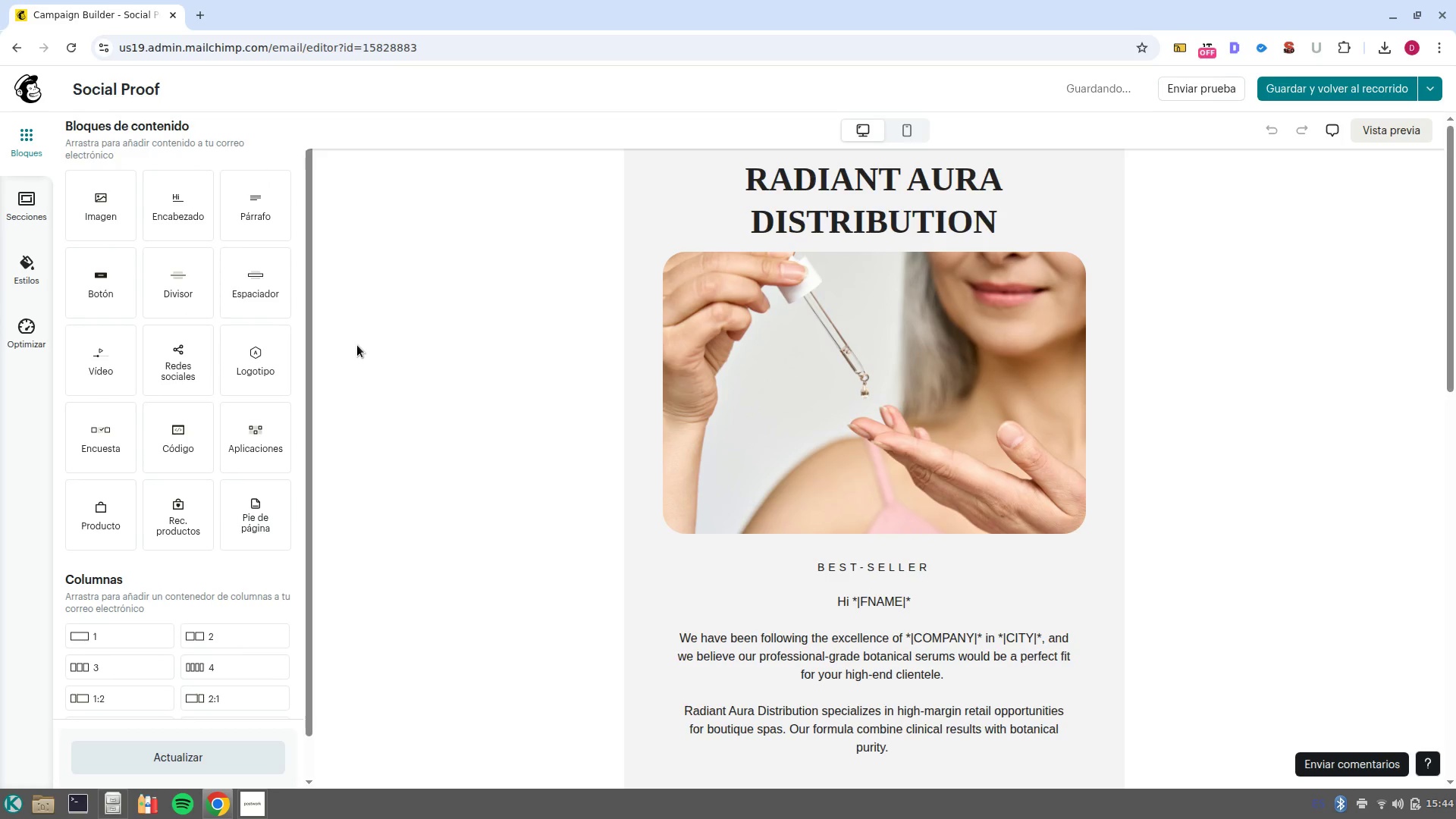 
scroll: coordinate [999, 549], scroll_direction: down, amount: 11.0
 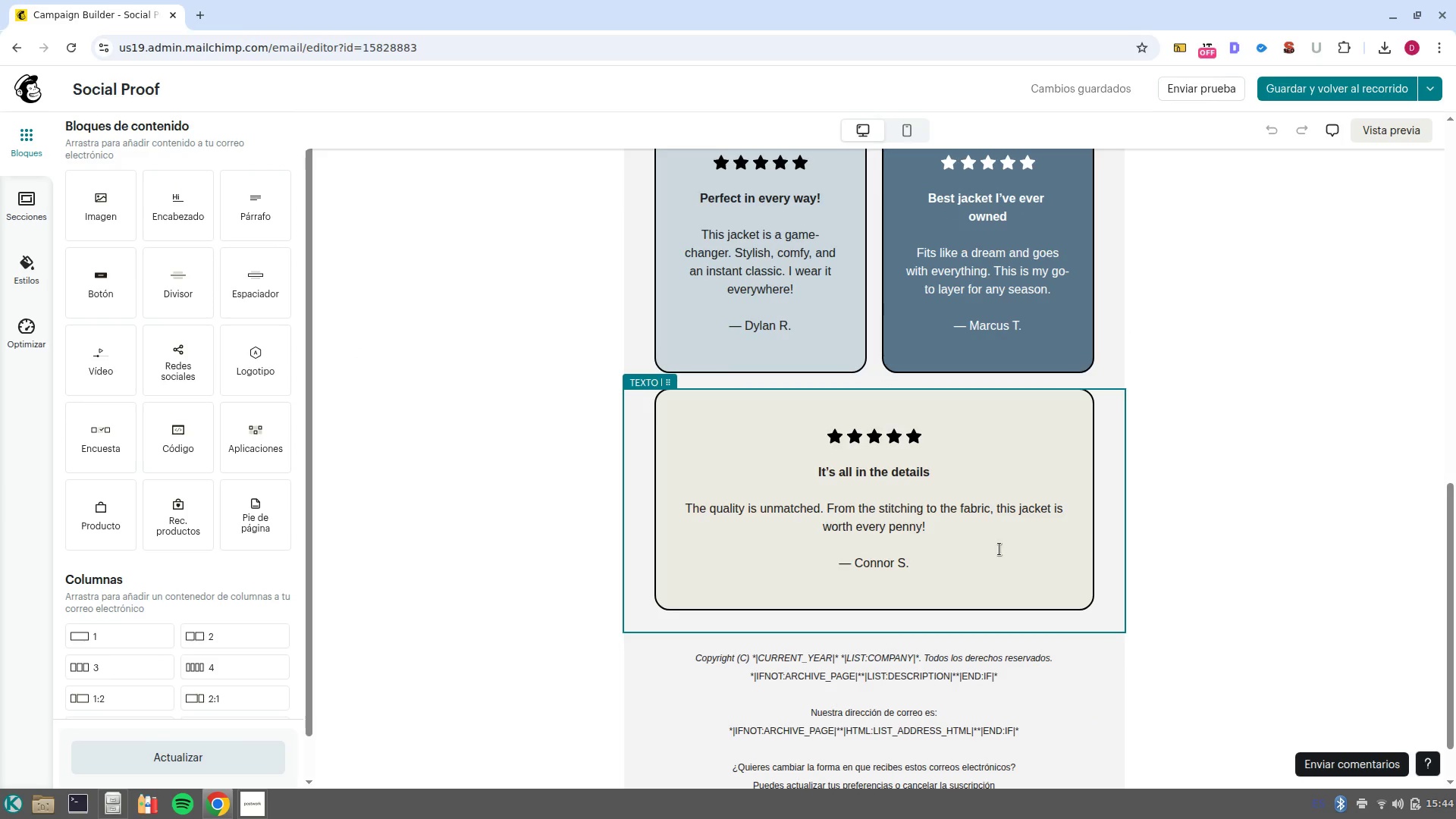 
wait(8.31)
 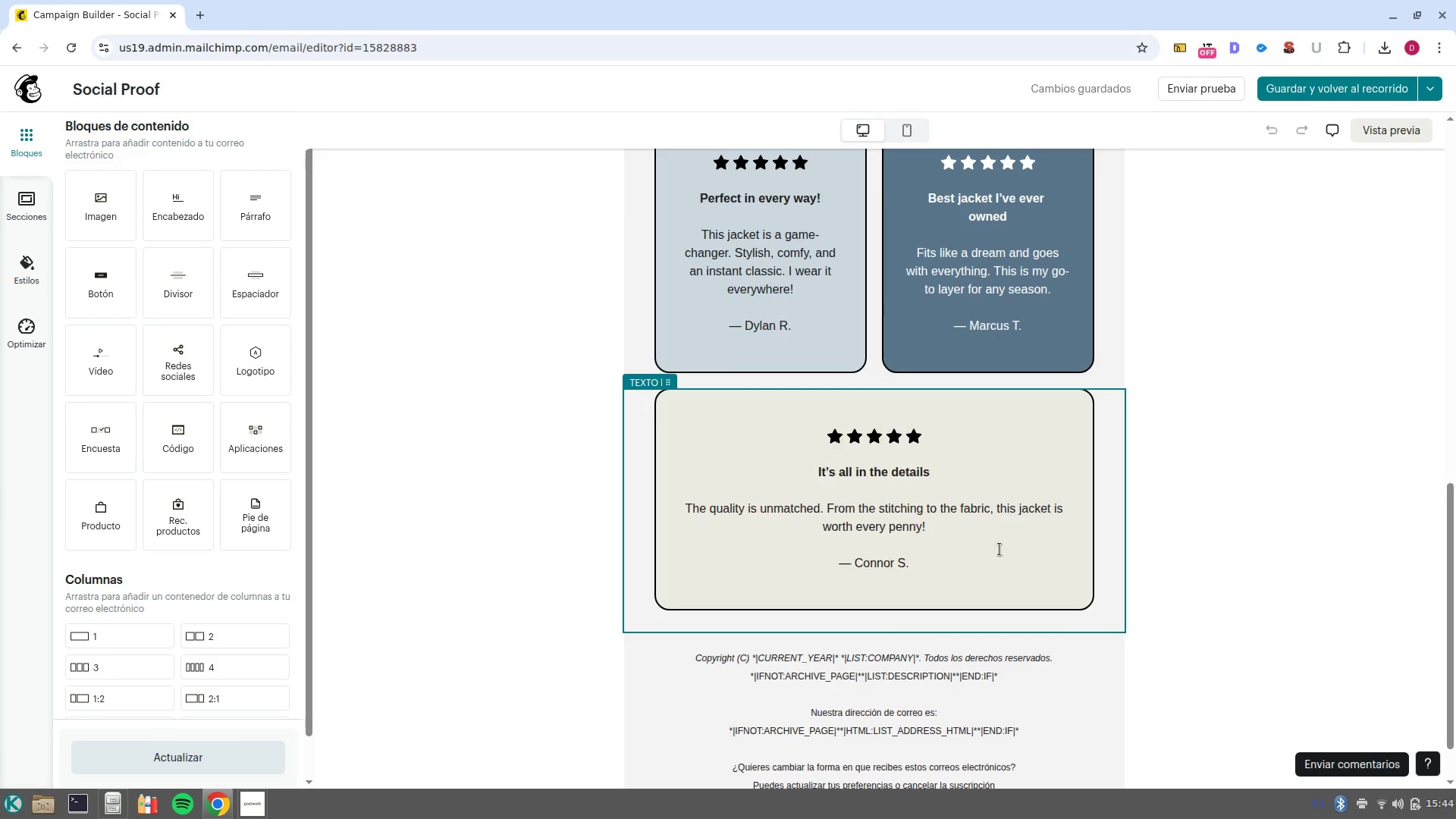 
scroll: coordinate [1056, 459], scroll_direction: up, amount: 16.0
 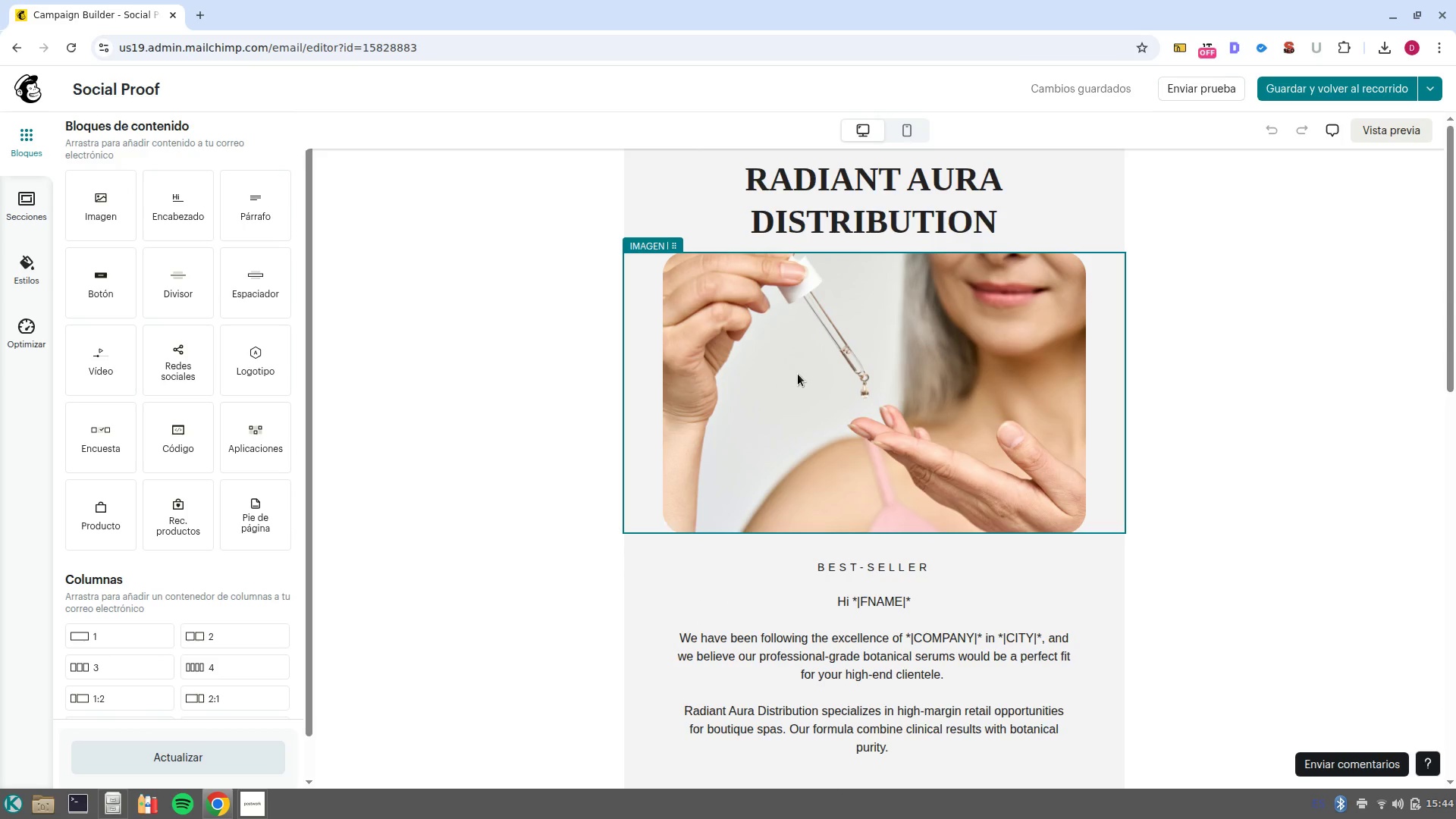 
left_click([798, 374])
 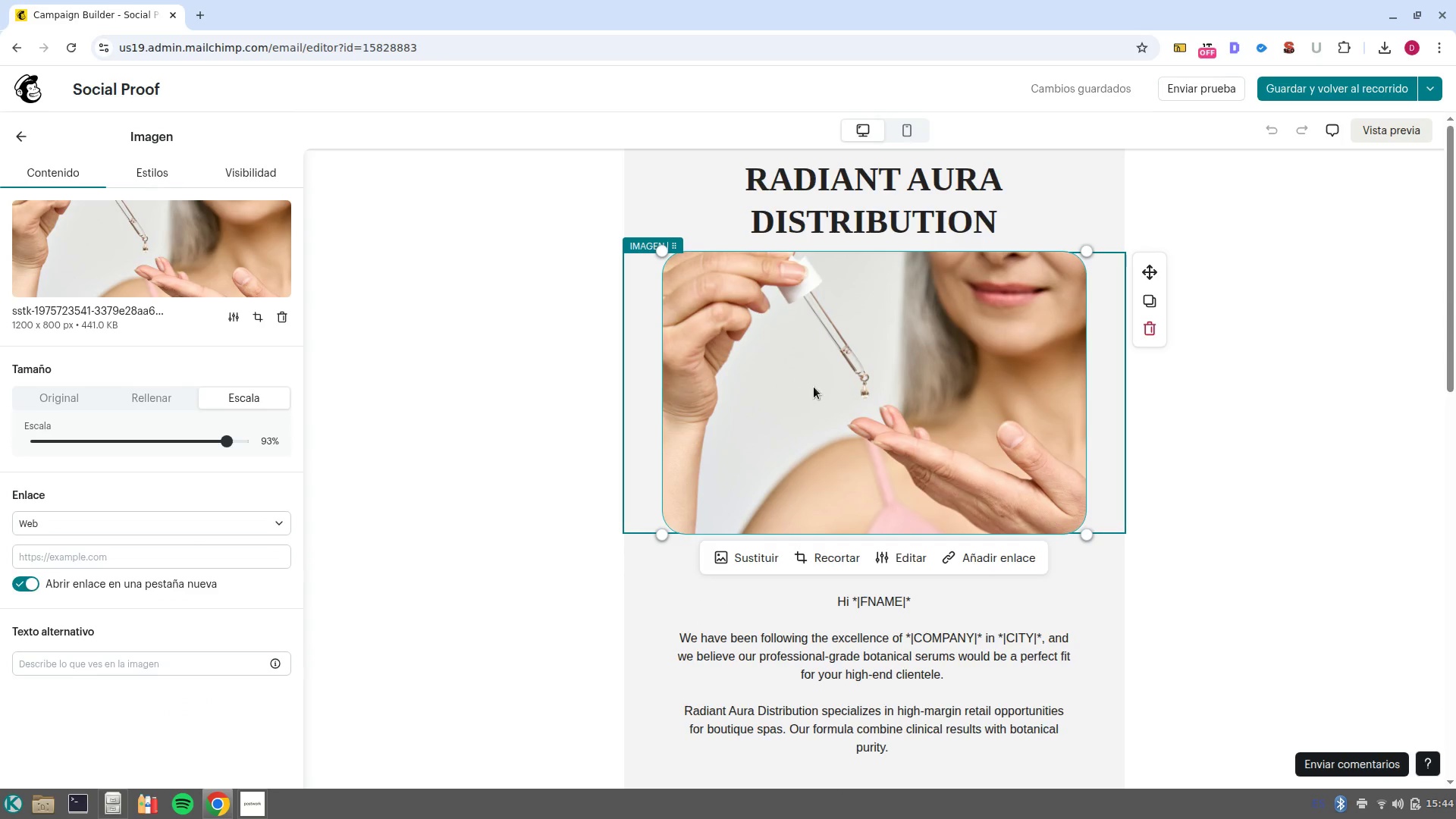 
left_click([816, 386])
 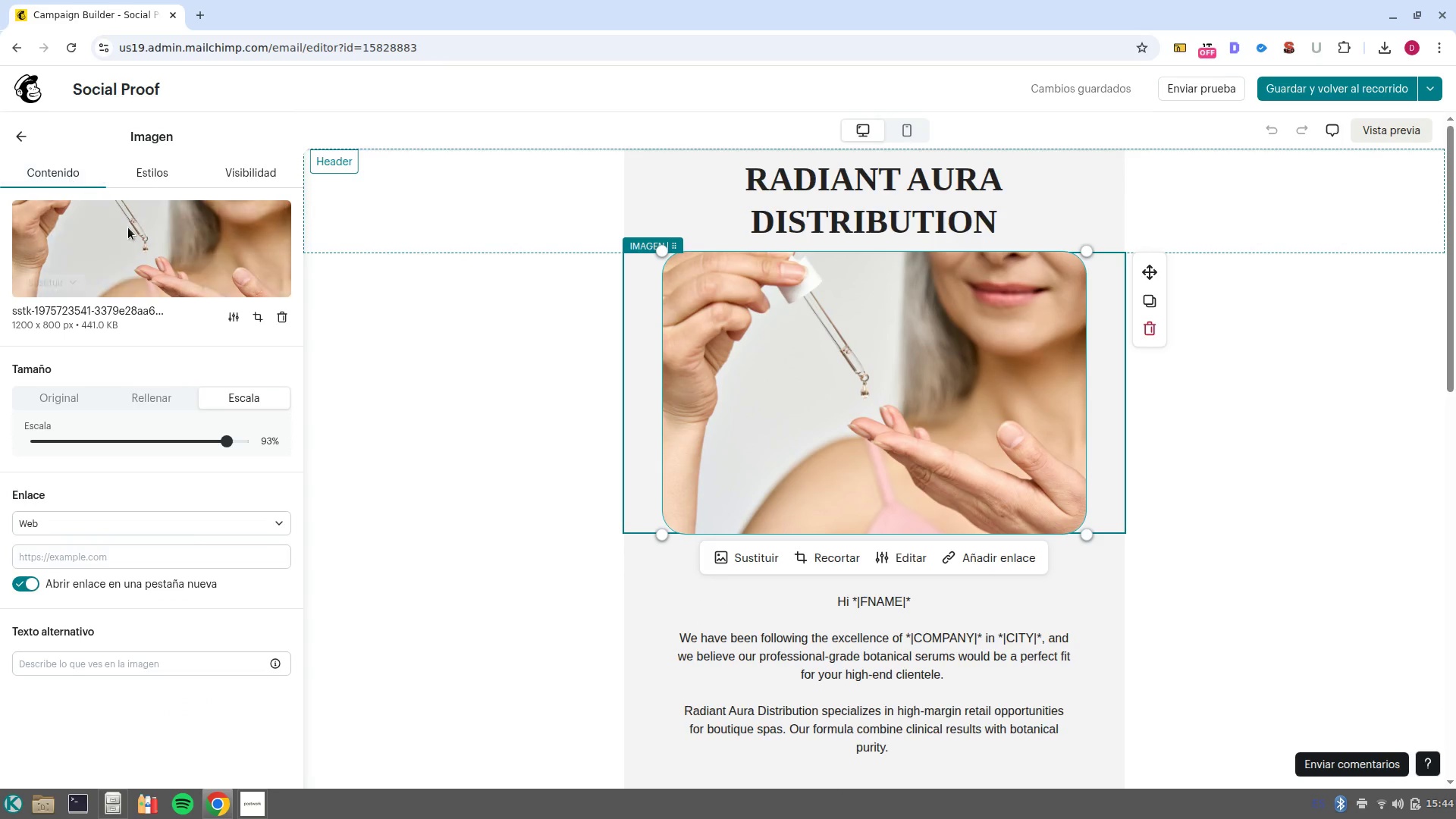 
left_click([78, 278])
 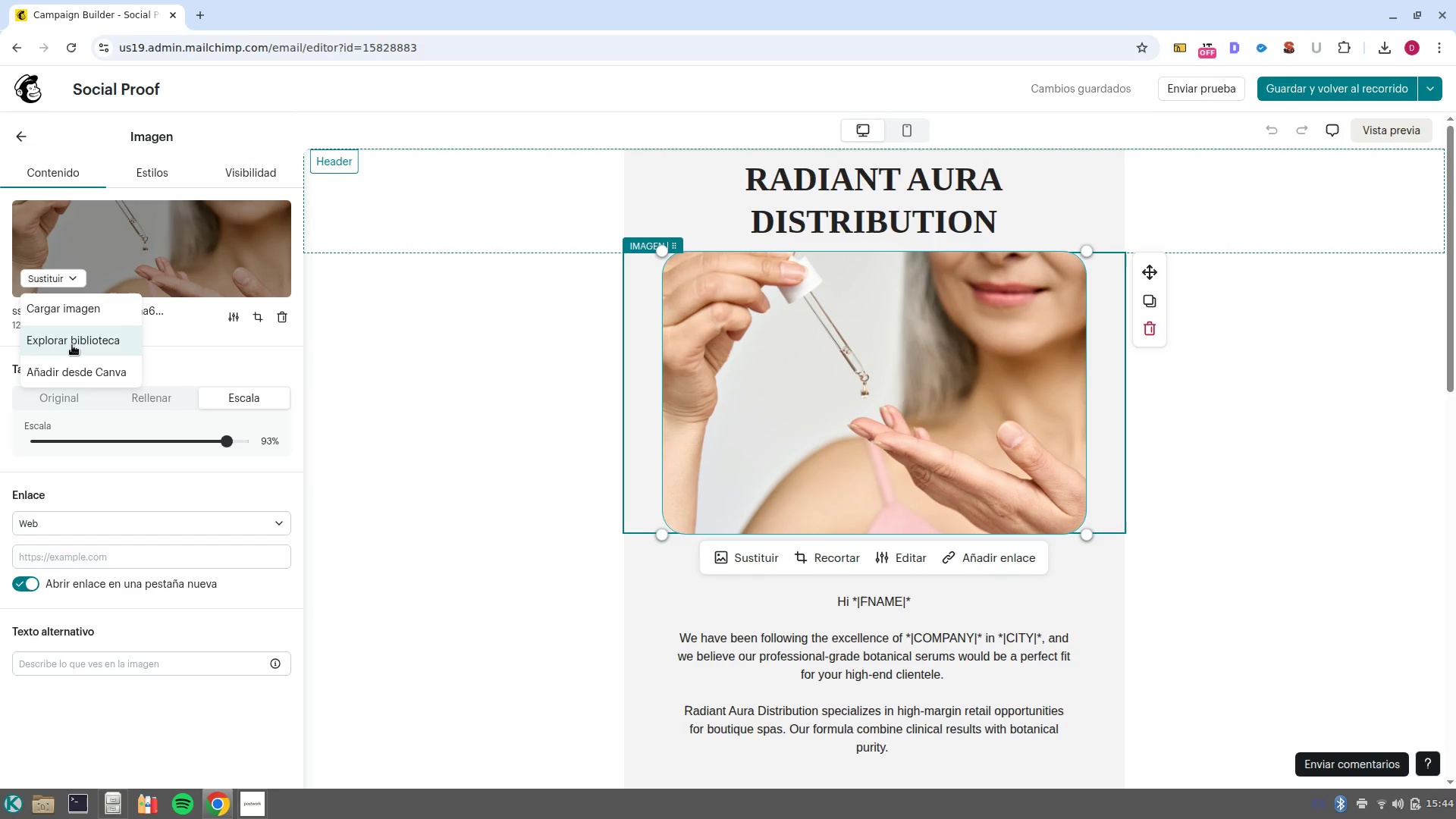 
left_click([72, 345])
 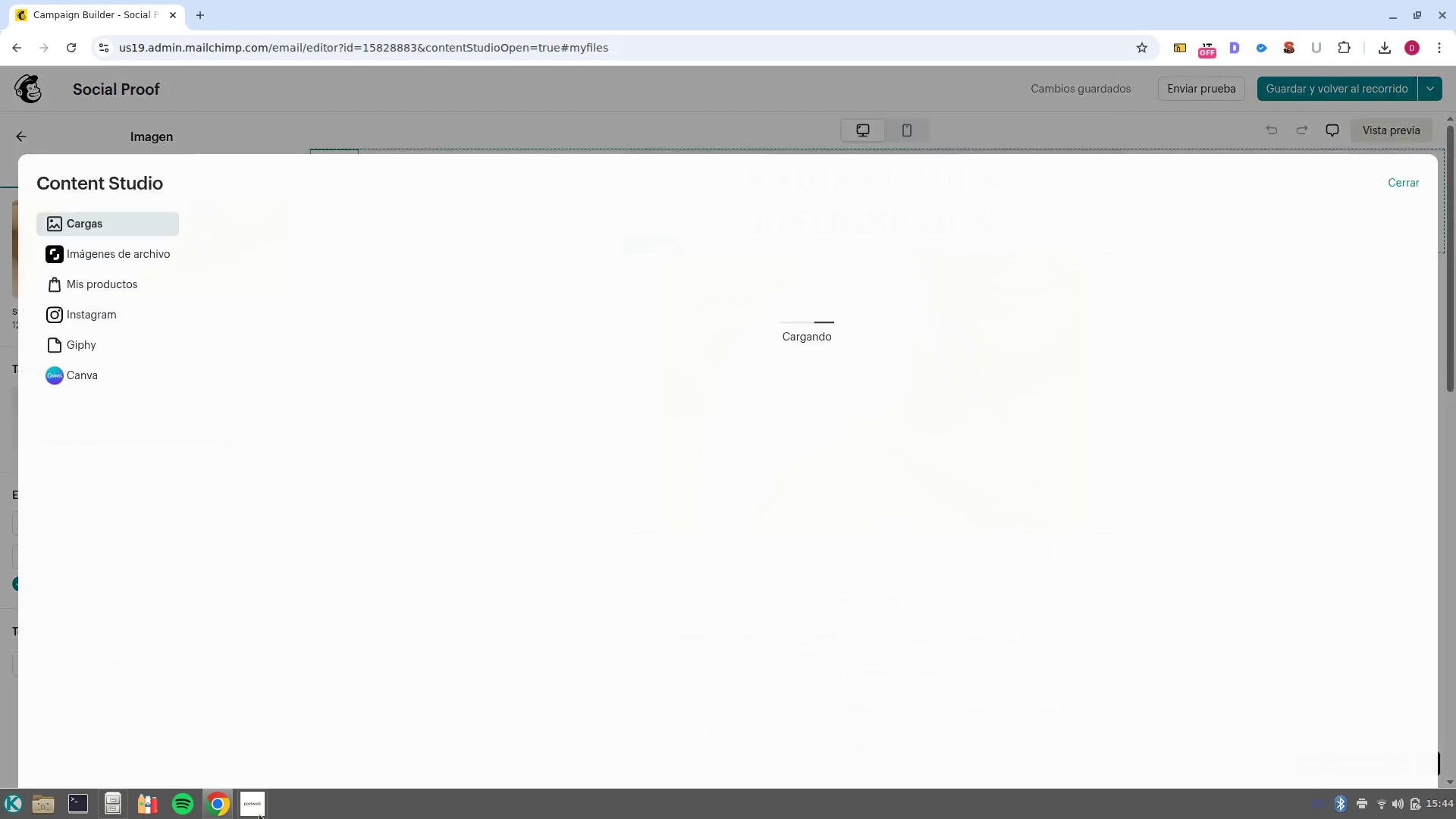 
left_click([259, 814])